 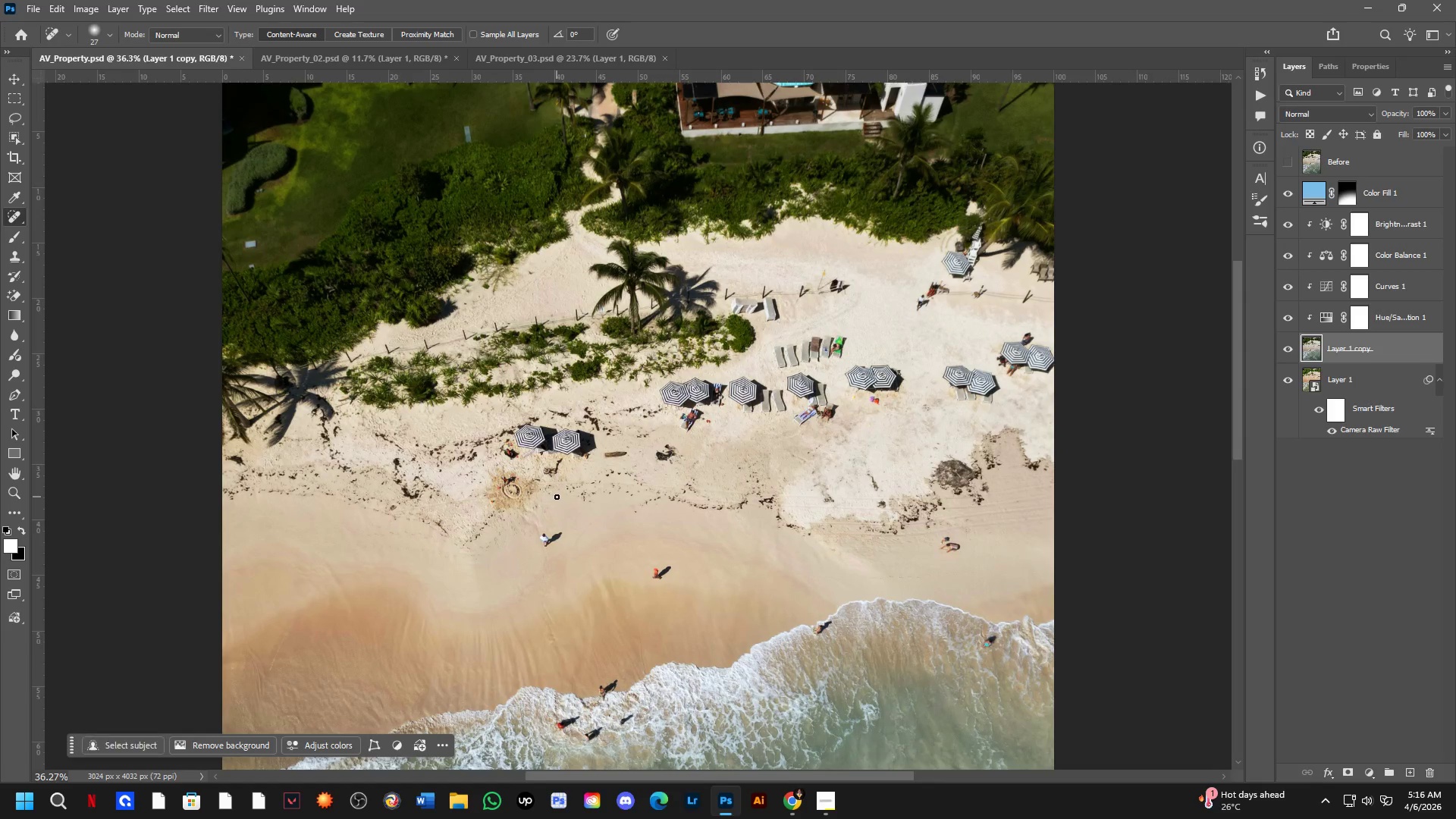 
key(Shift+ShiftLeft)
 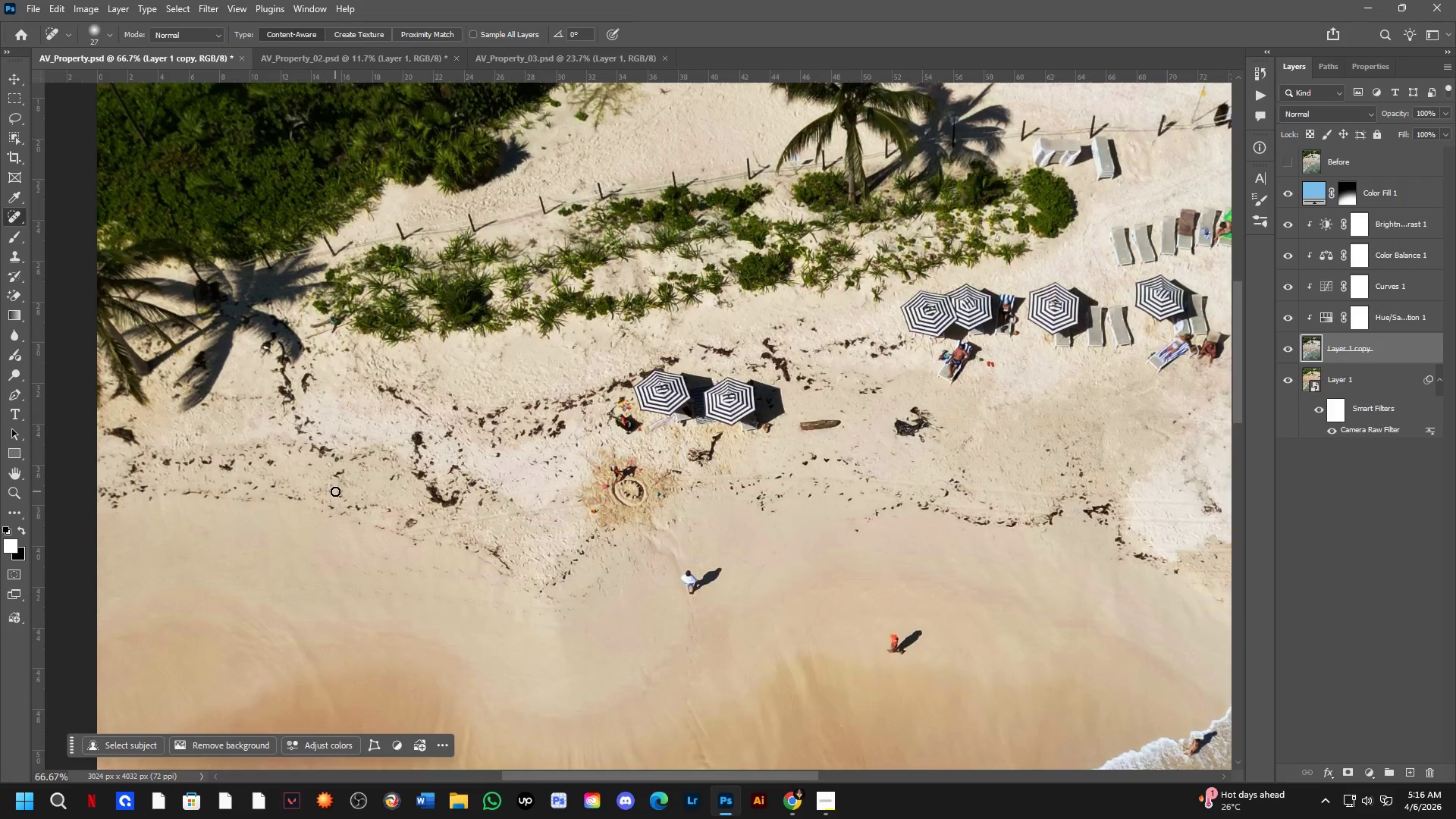 
hold_key(key=Space, duration=0.8)
 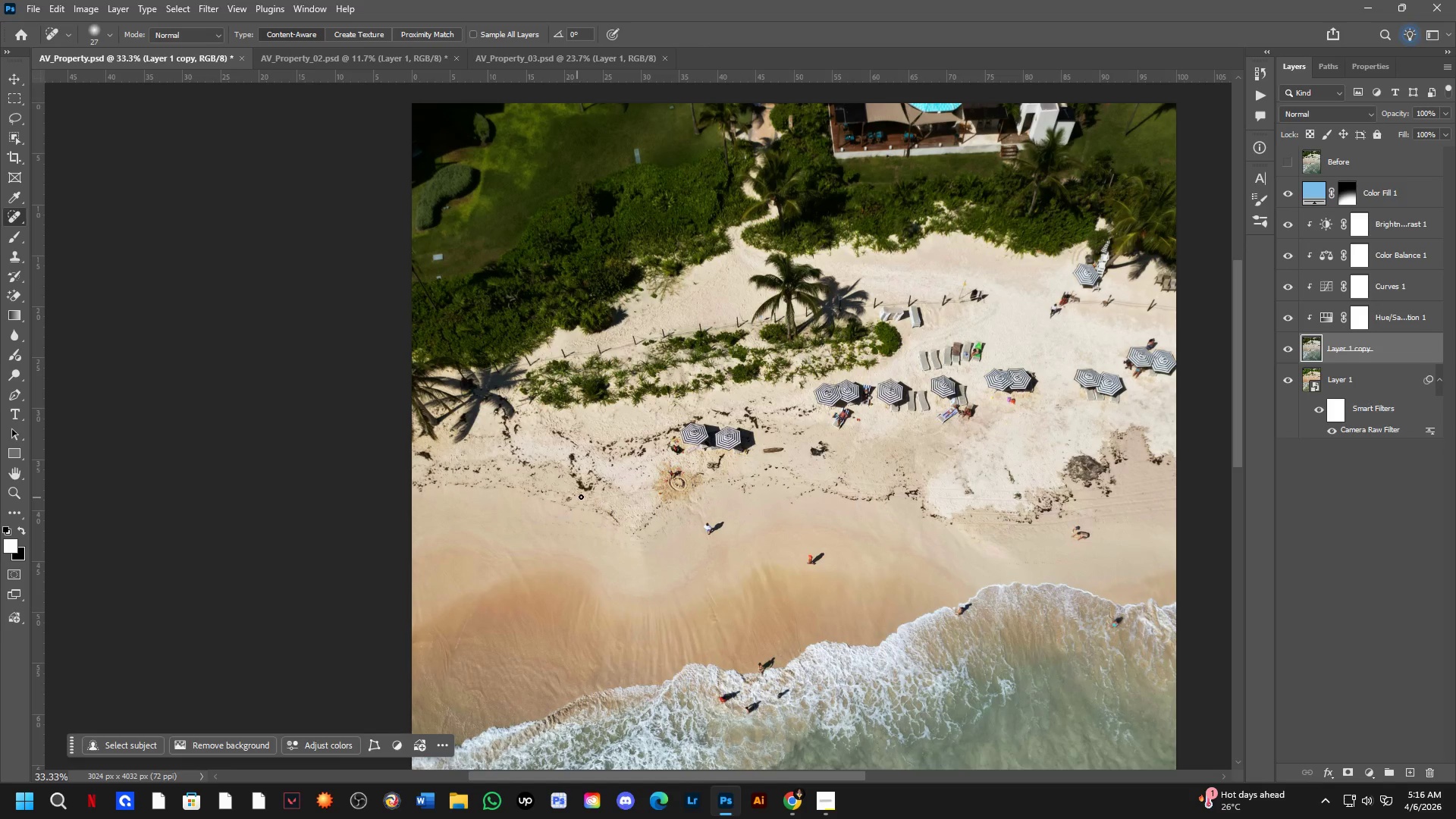 
left_click_drag(start_coordinate=[393, 574], to_coordinate=[558, 532])
 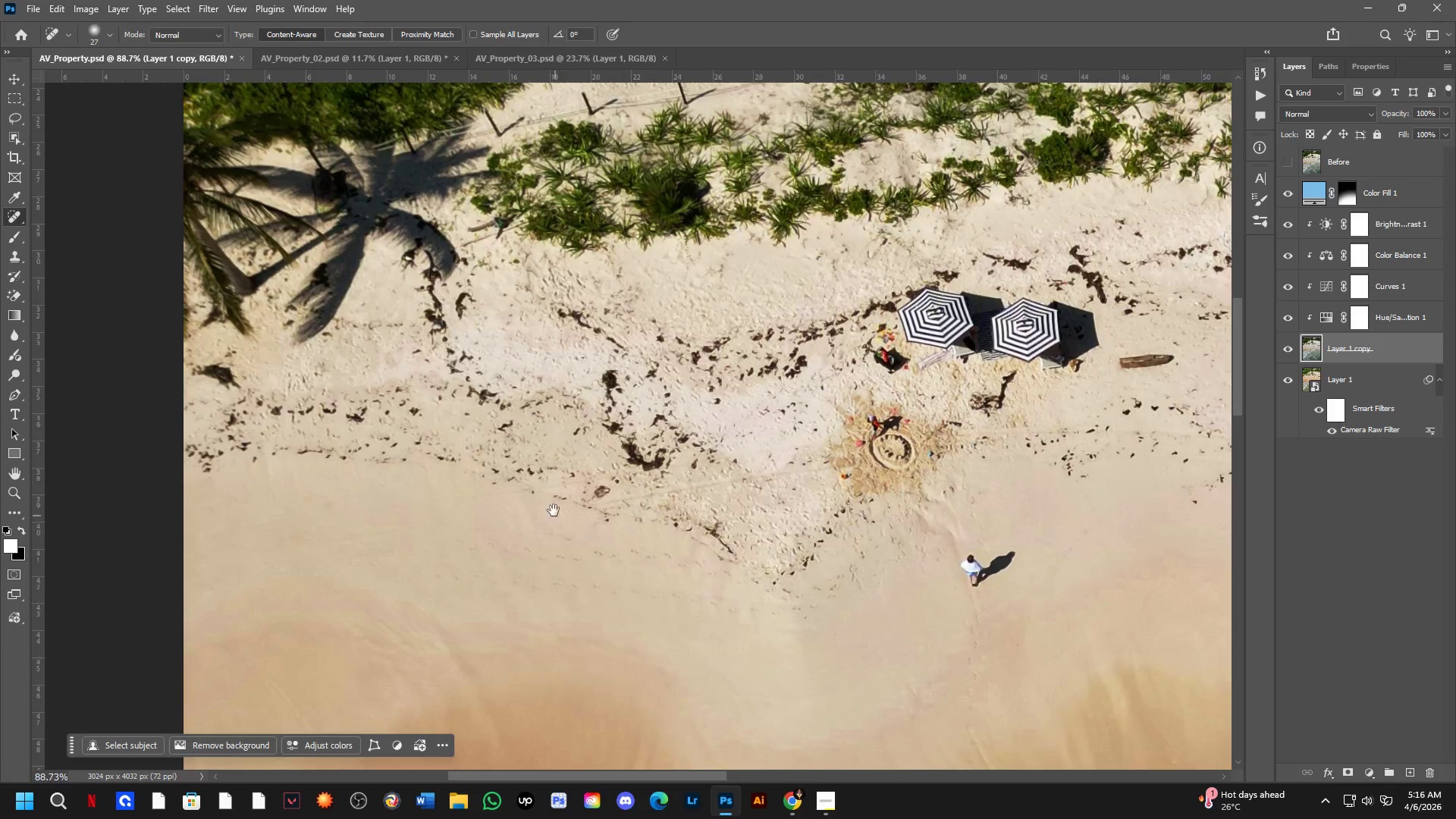 
scroll: coordinate [335, 491], scroll_direction: up, amount: 3.0
 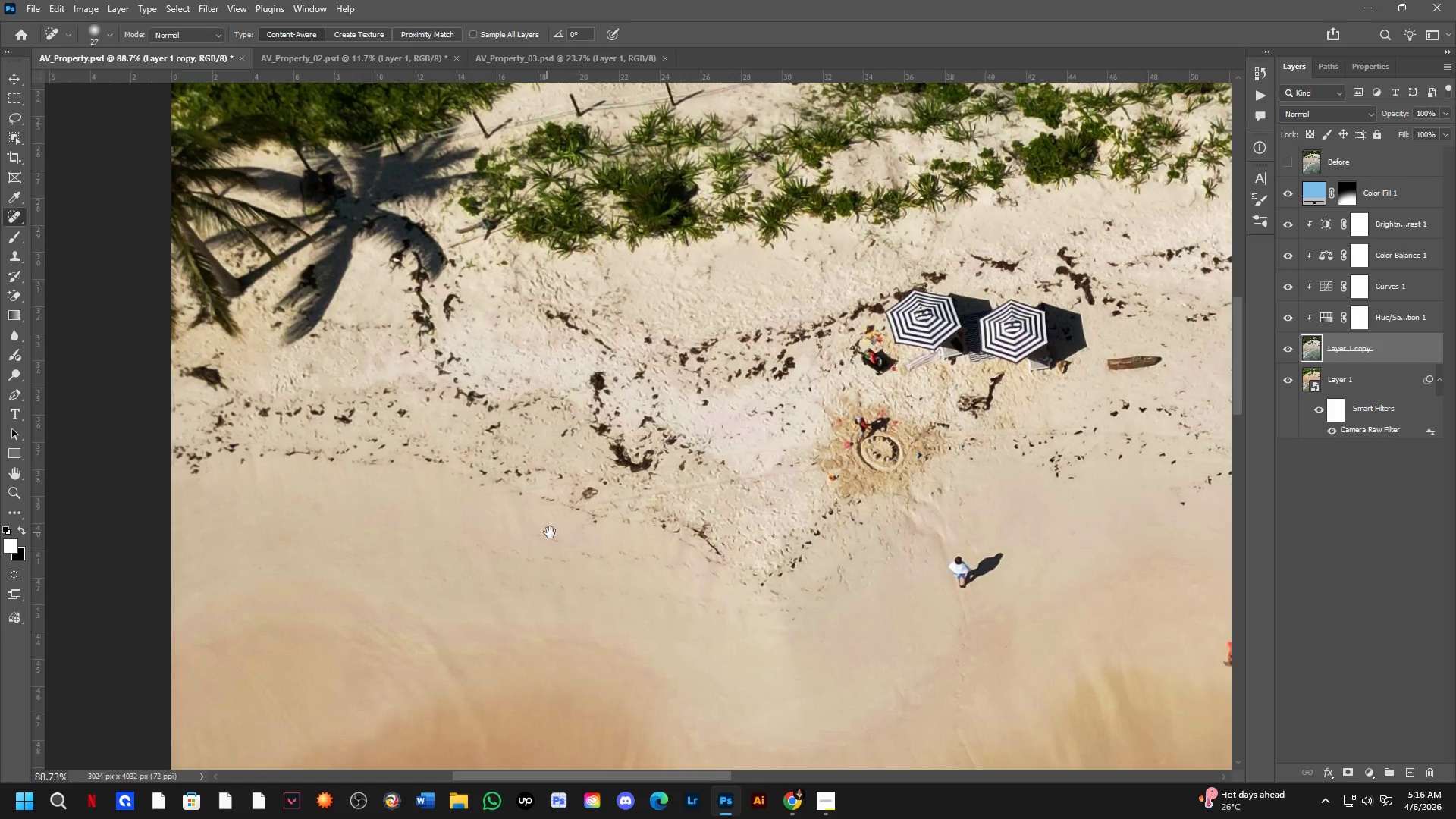 
key(Shift+ShiftLeft)
 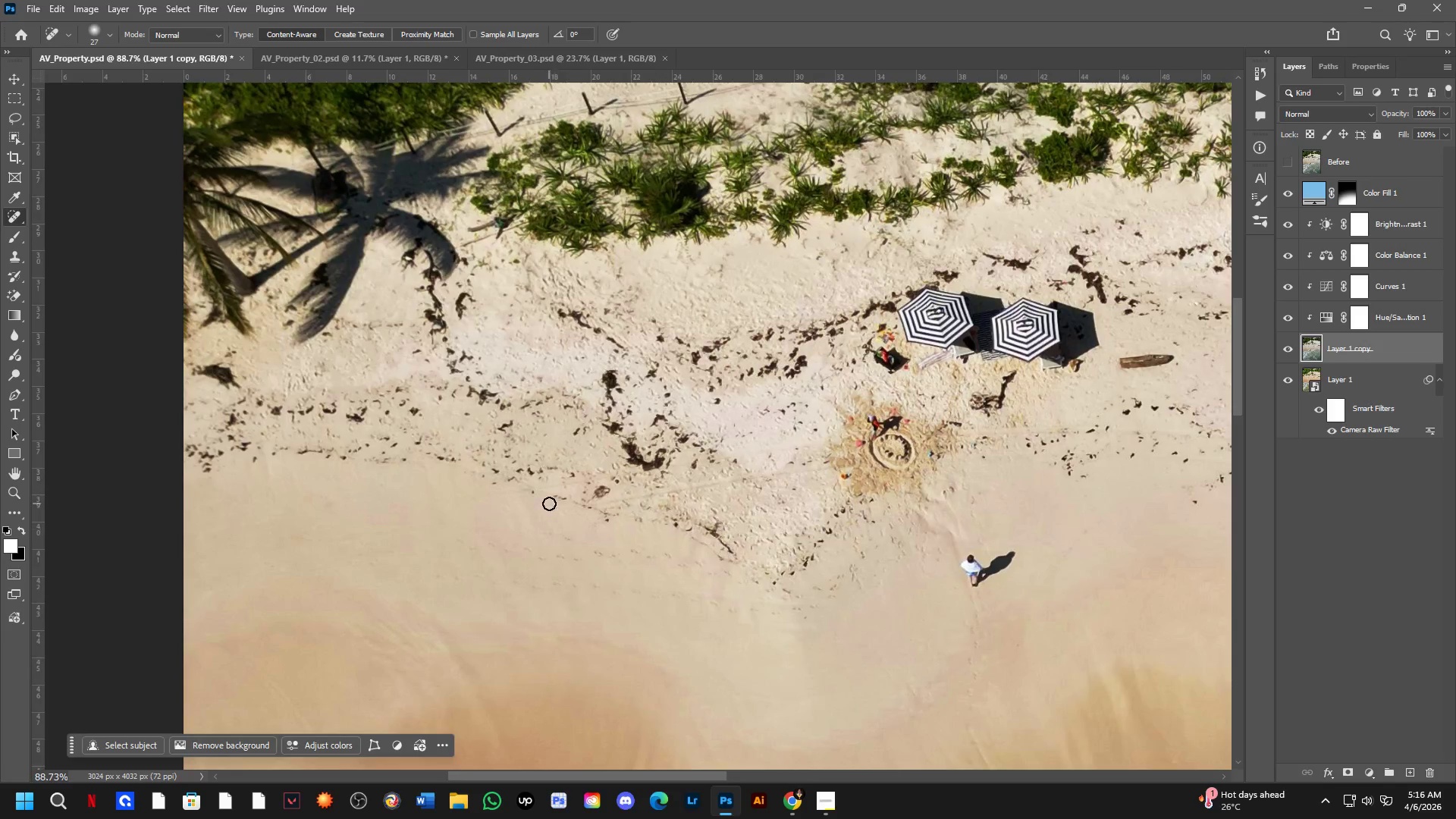 
scroll: coordinate [549, 504], scroll_direction: down, amount: 3.0
 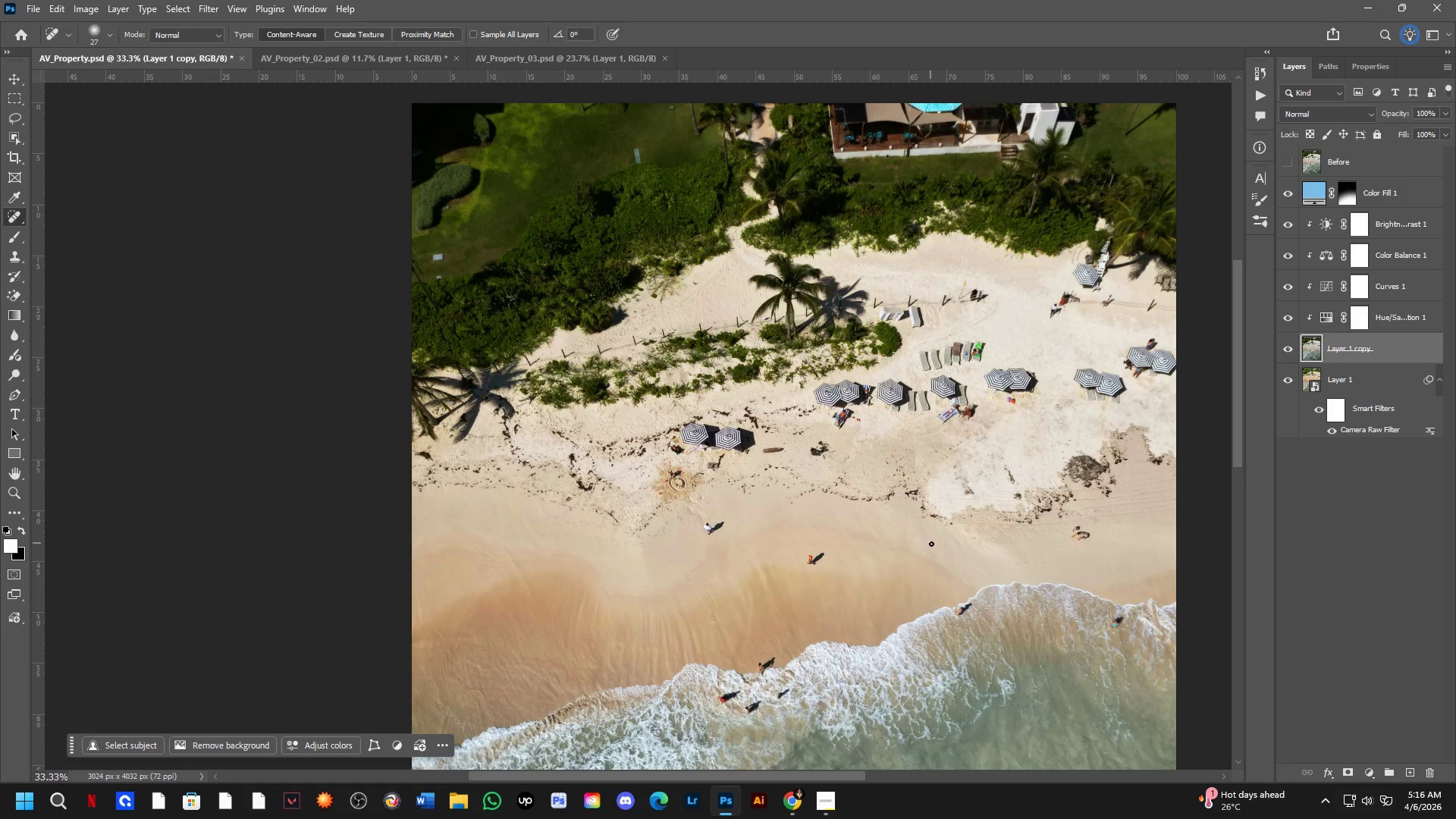 
hold_key(key=ShiftLeft, duration=0.38)
scroll: coordinate [990, 553], scroll_direction: up, amount: 3.0
 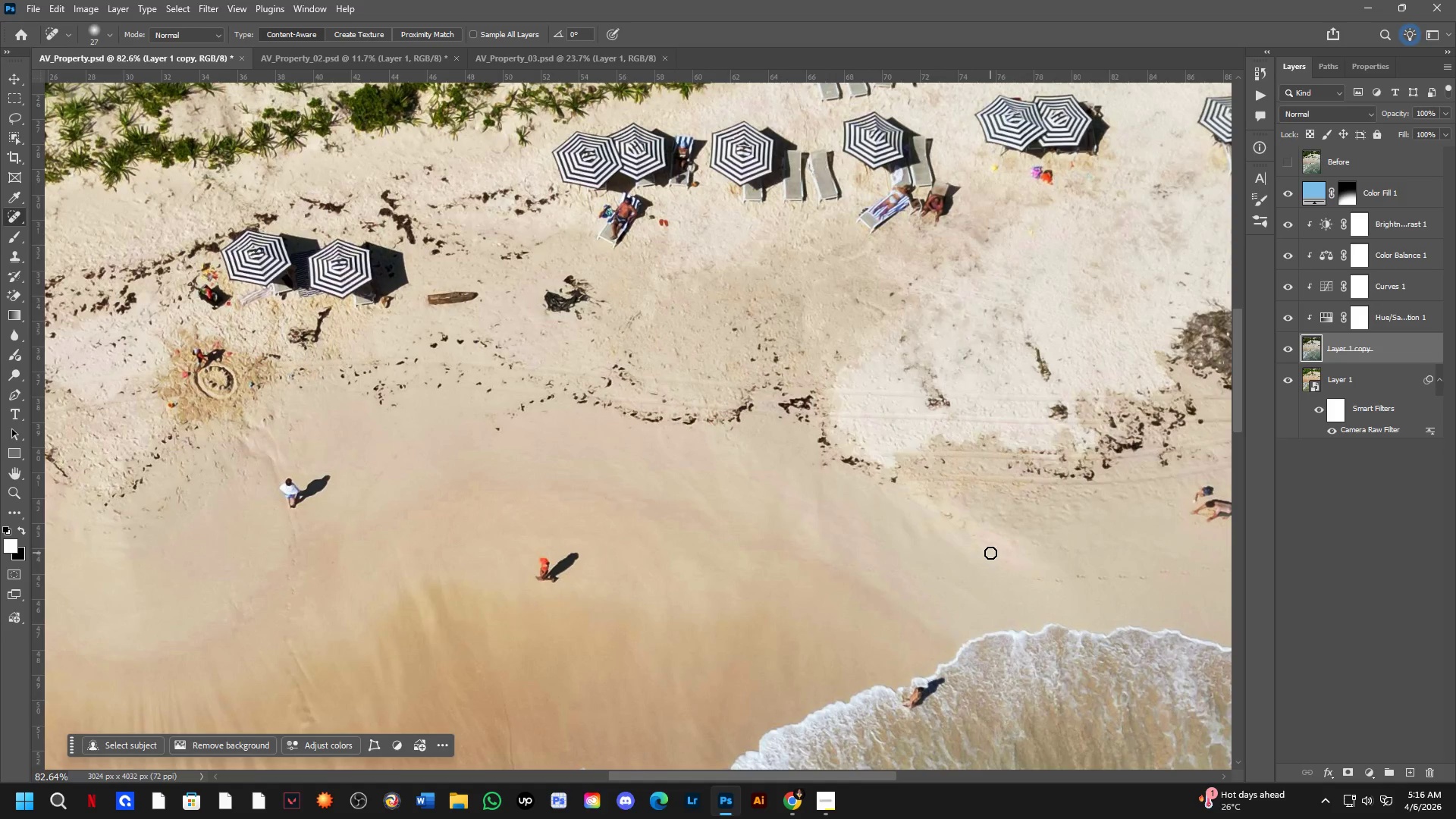 
wait(36.19)
 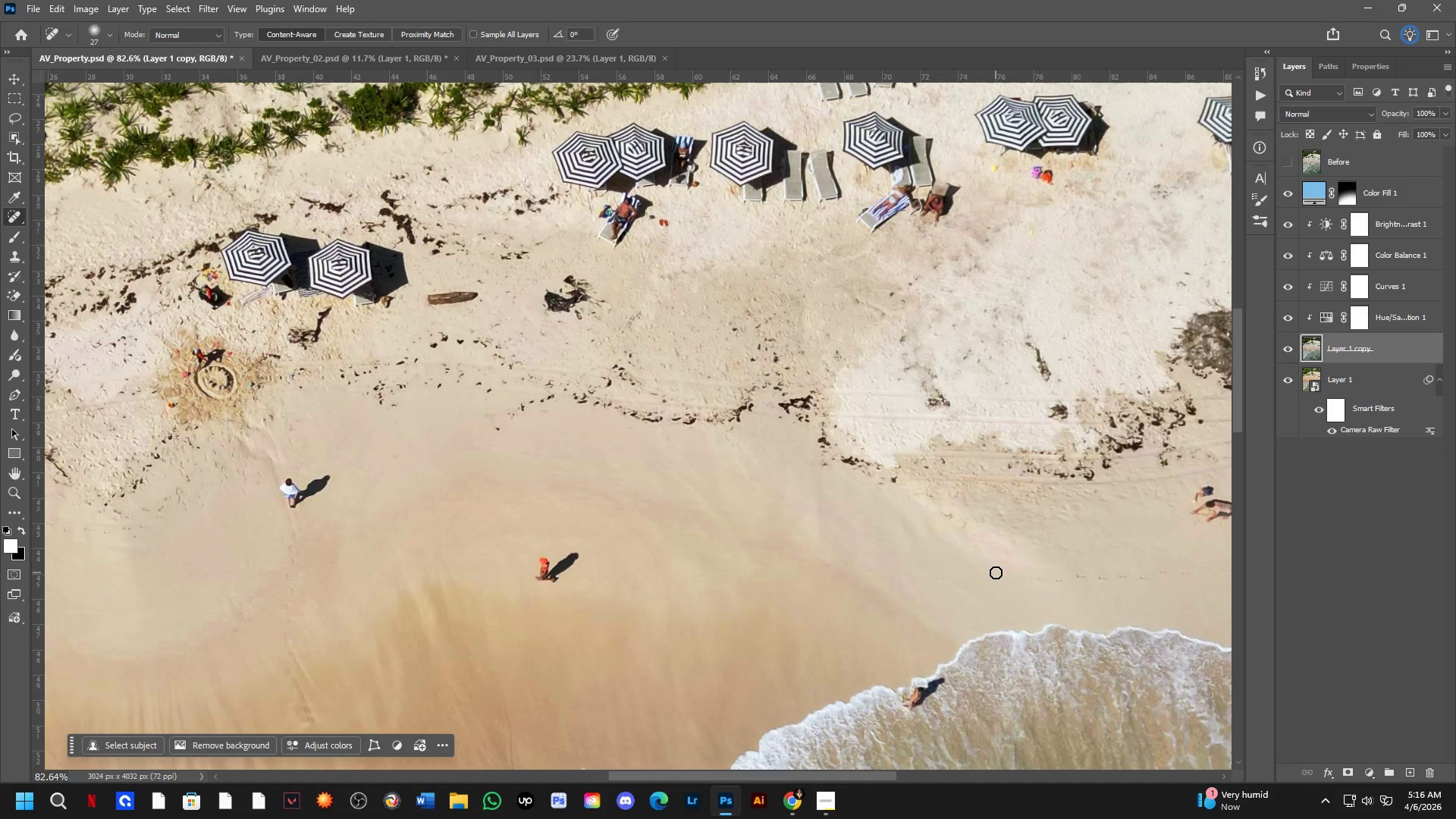 
scroll: coordinate [961, 603], scroll_direction: down, amount: 2.0
 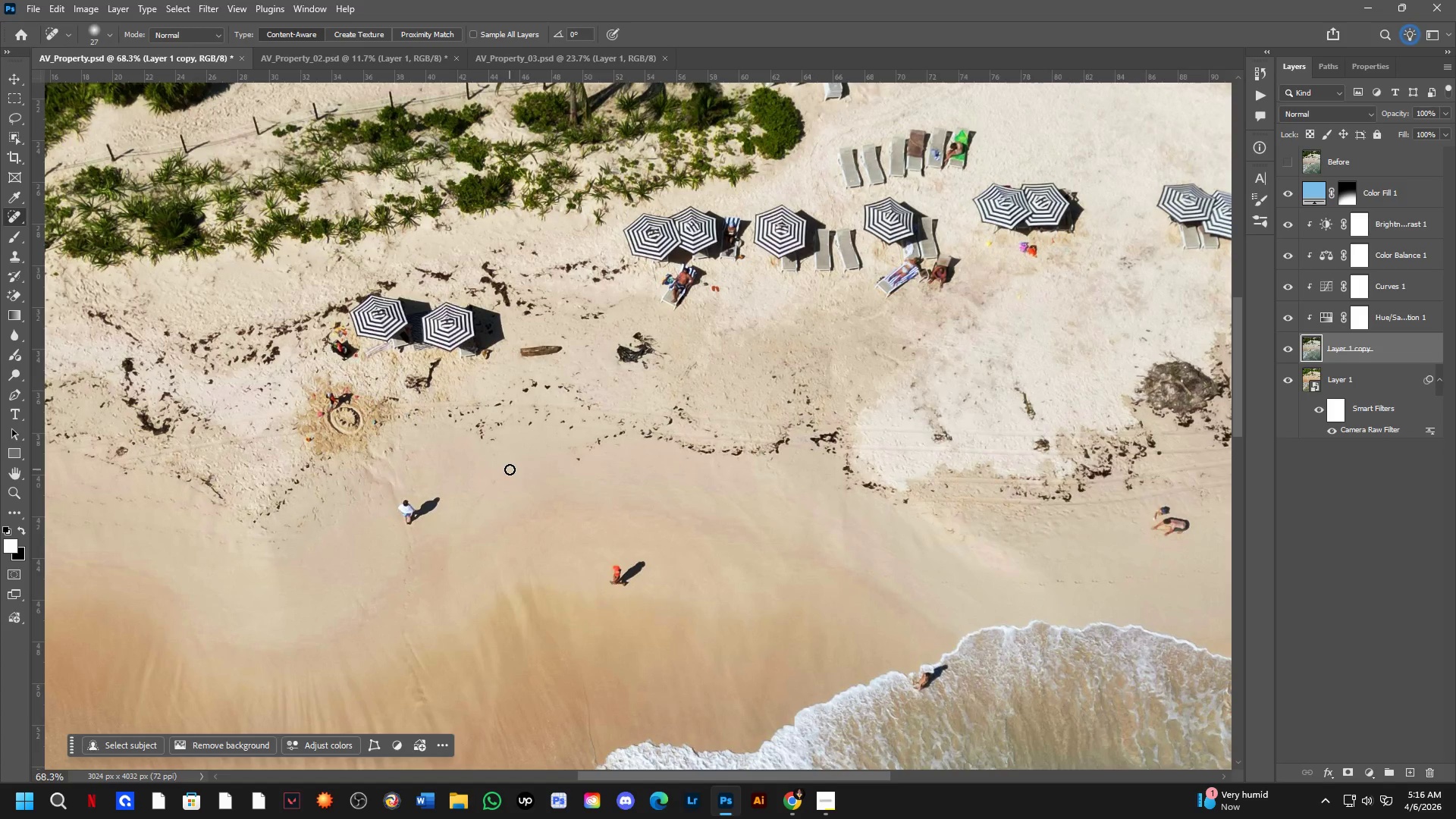 
key(Shift+ShiftLeft)
 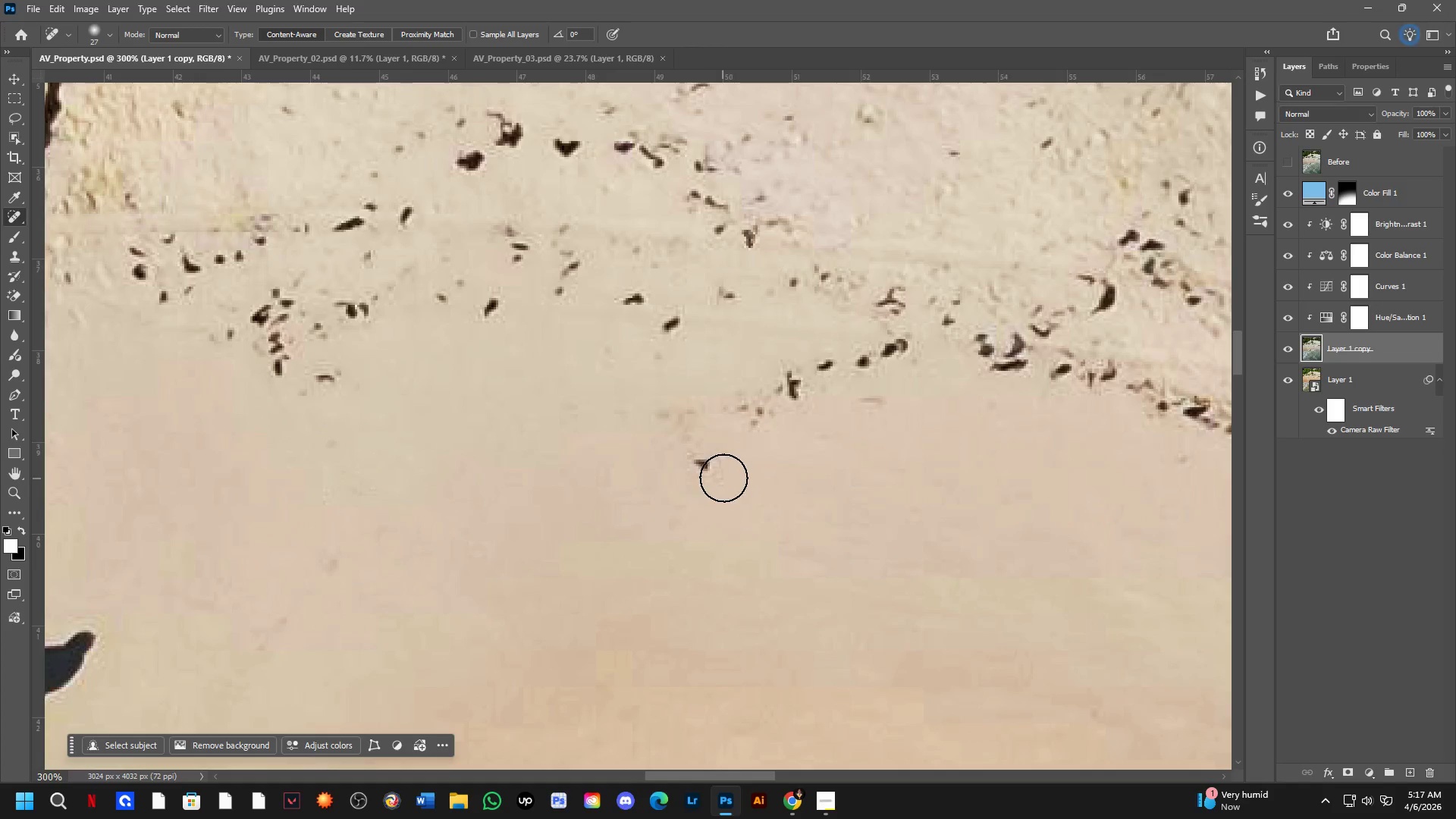 
left_click_drag(start_coordinate=[723, 474], to_coordinate=[677, 462])
 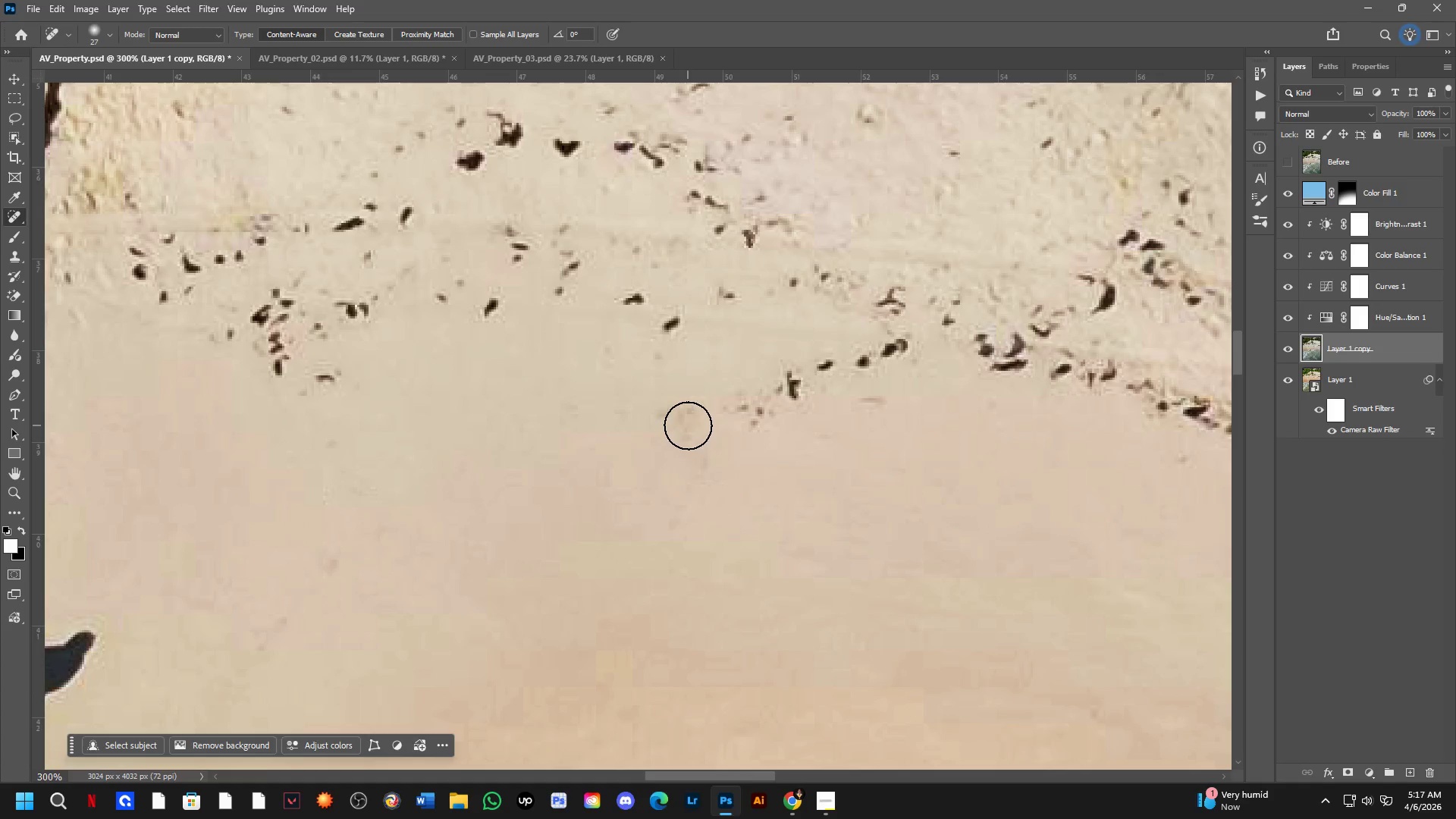 
scroll: coordinate [541, 457], scroll_direction: up, amount: 4.0
 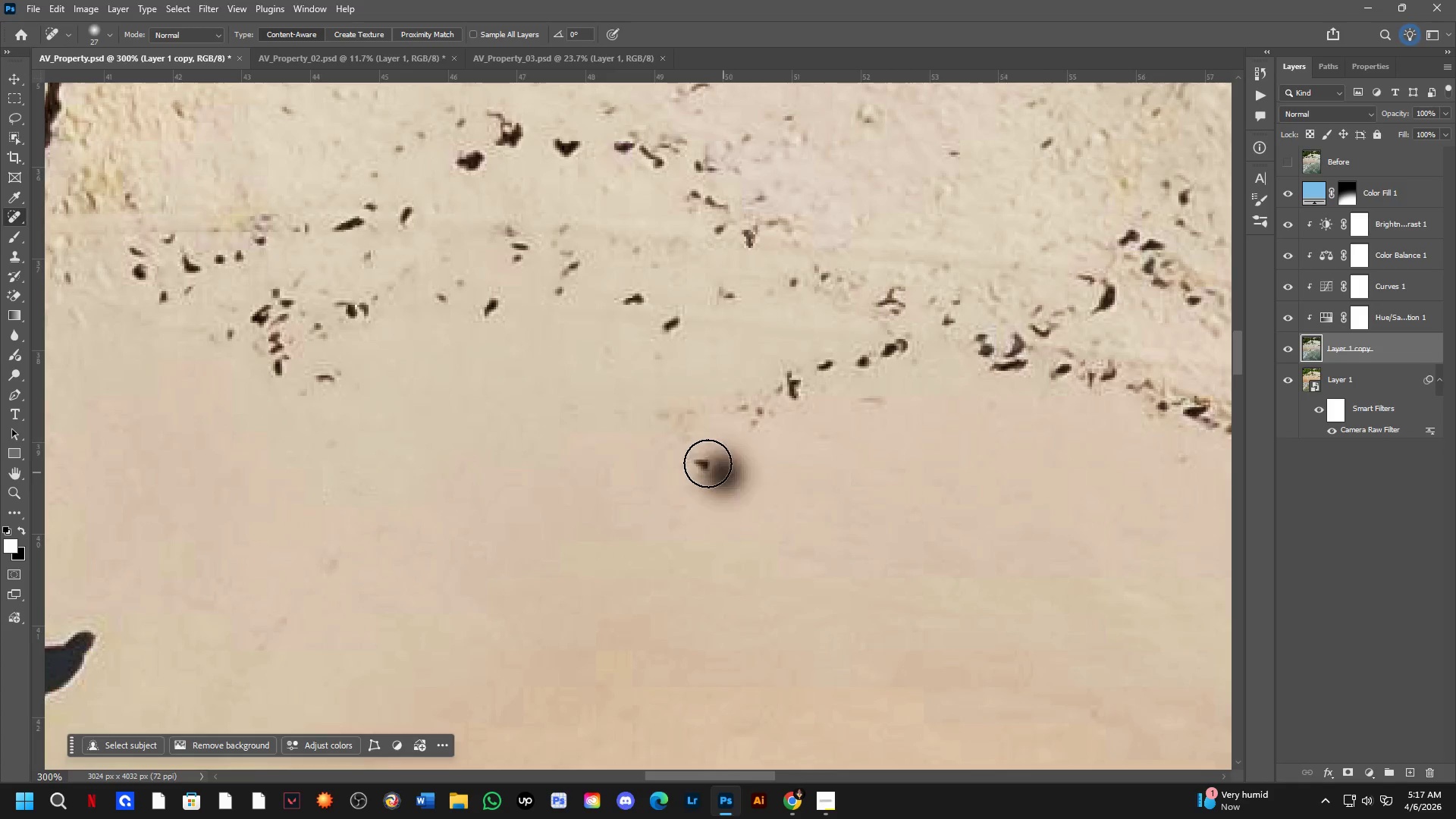 
left_click_drag(start_coordinate=[688, 425], to_coordinate=[669, 432])
 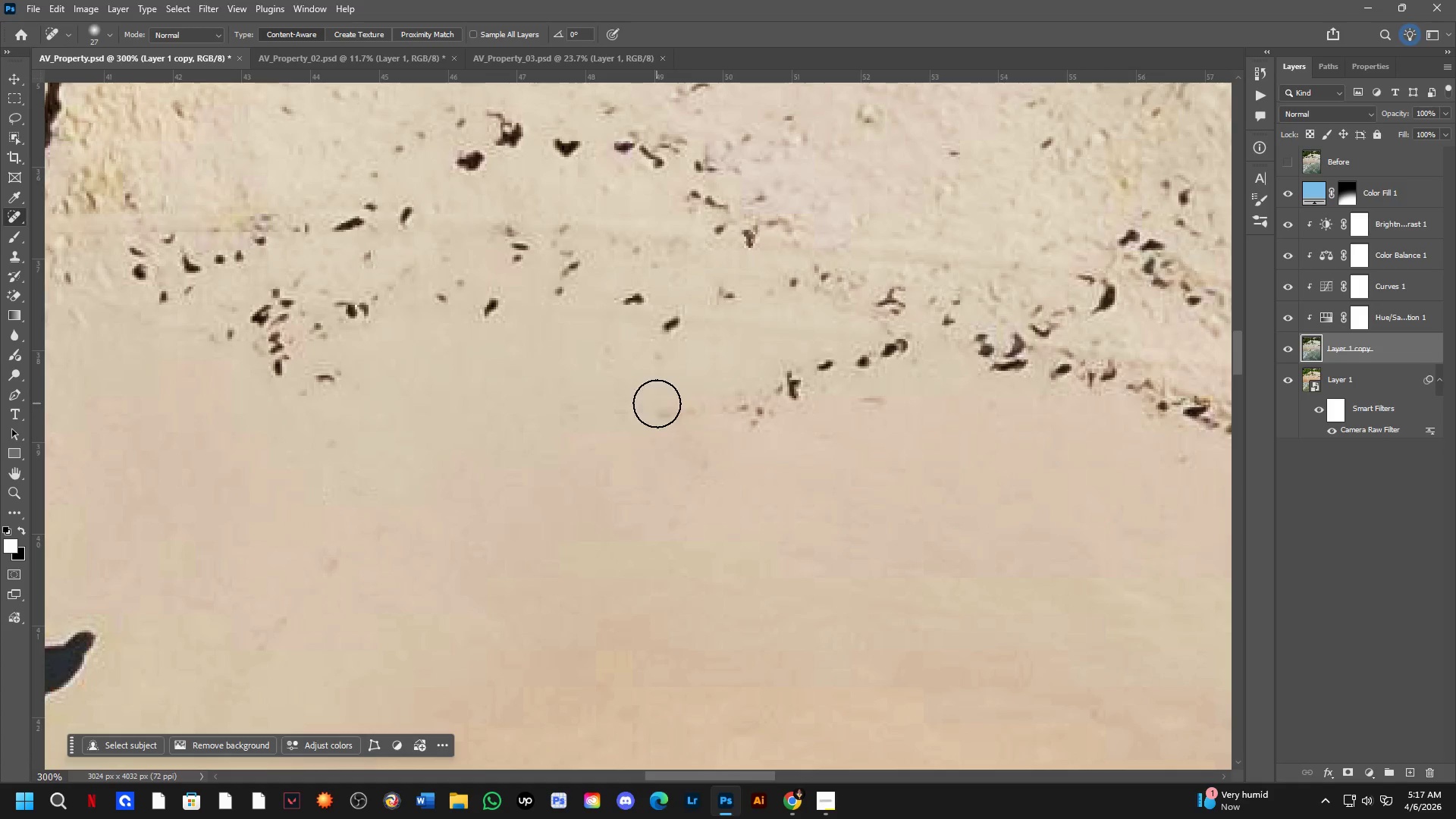 
left_click_drag(start_coordinate=[657, 403], to_coordinate=[659, 419])
 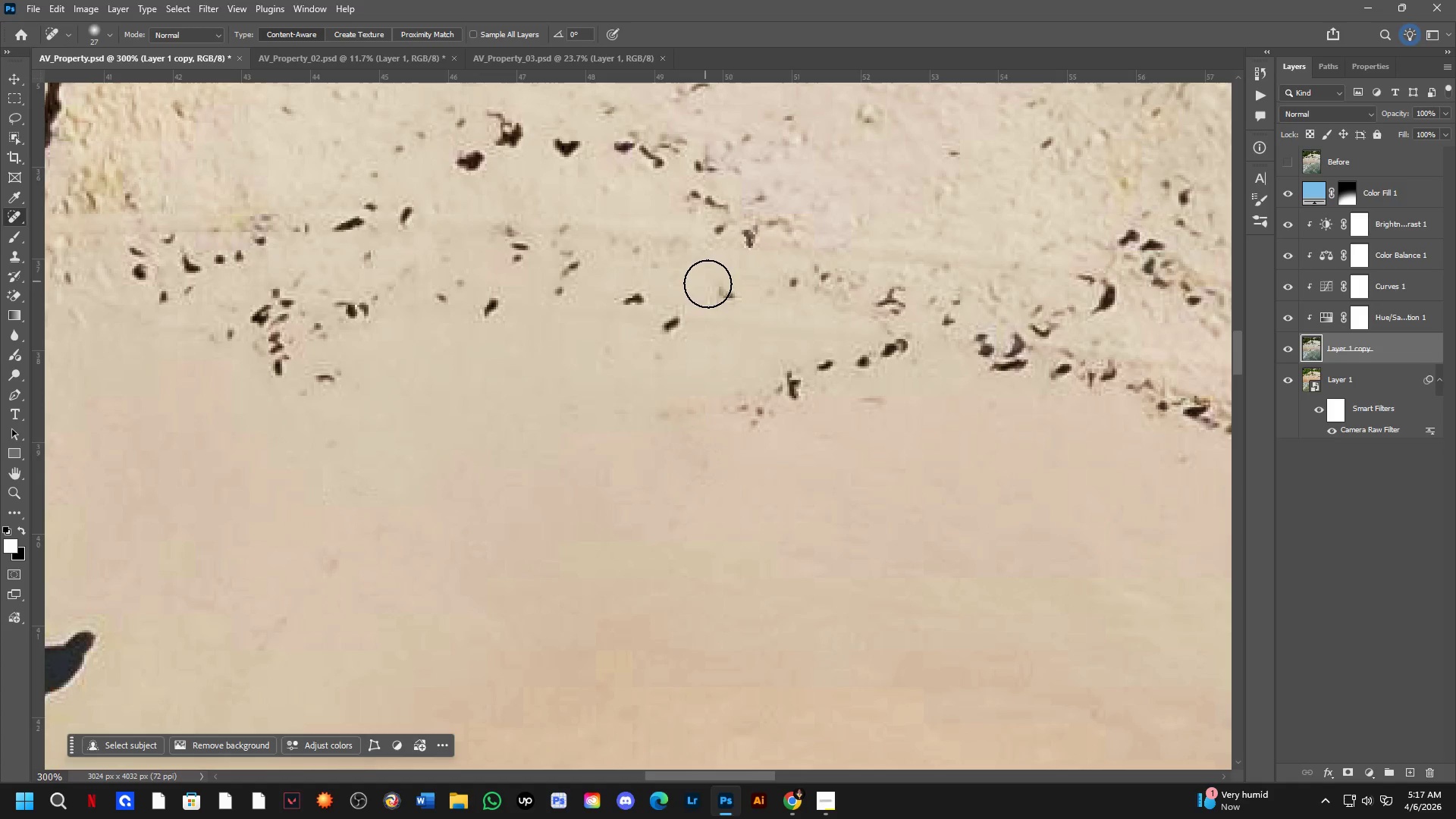 
left_click_drag(start_coordinate=[720, 288], to_coordinate=[737, 312])
 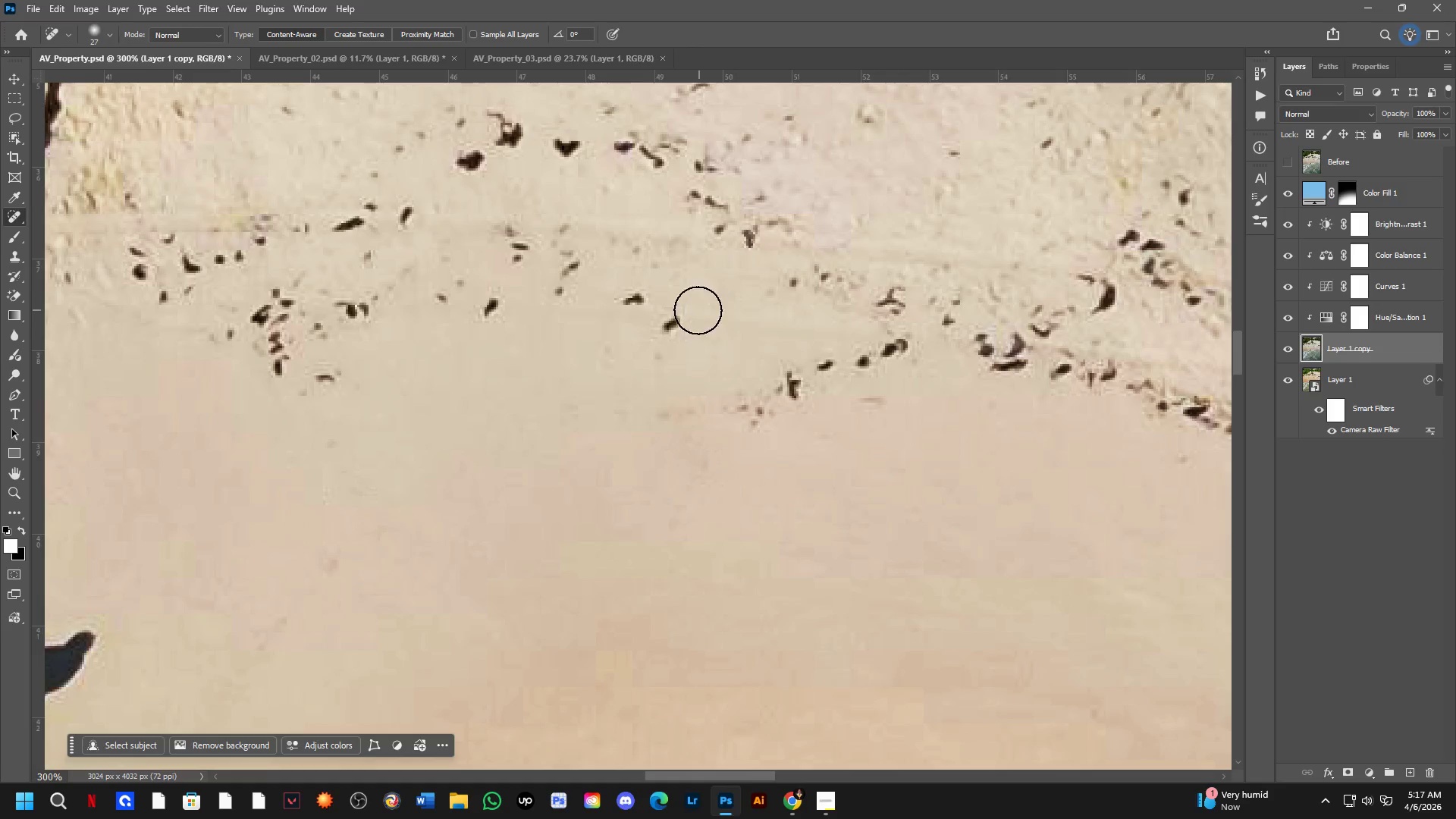 
left_click_drag(start_coordinate=[680, 319], to_coordinate=[654, 347])
 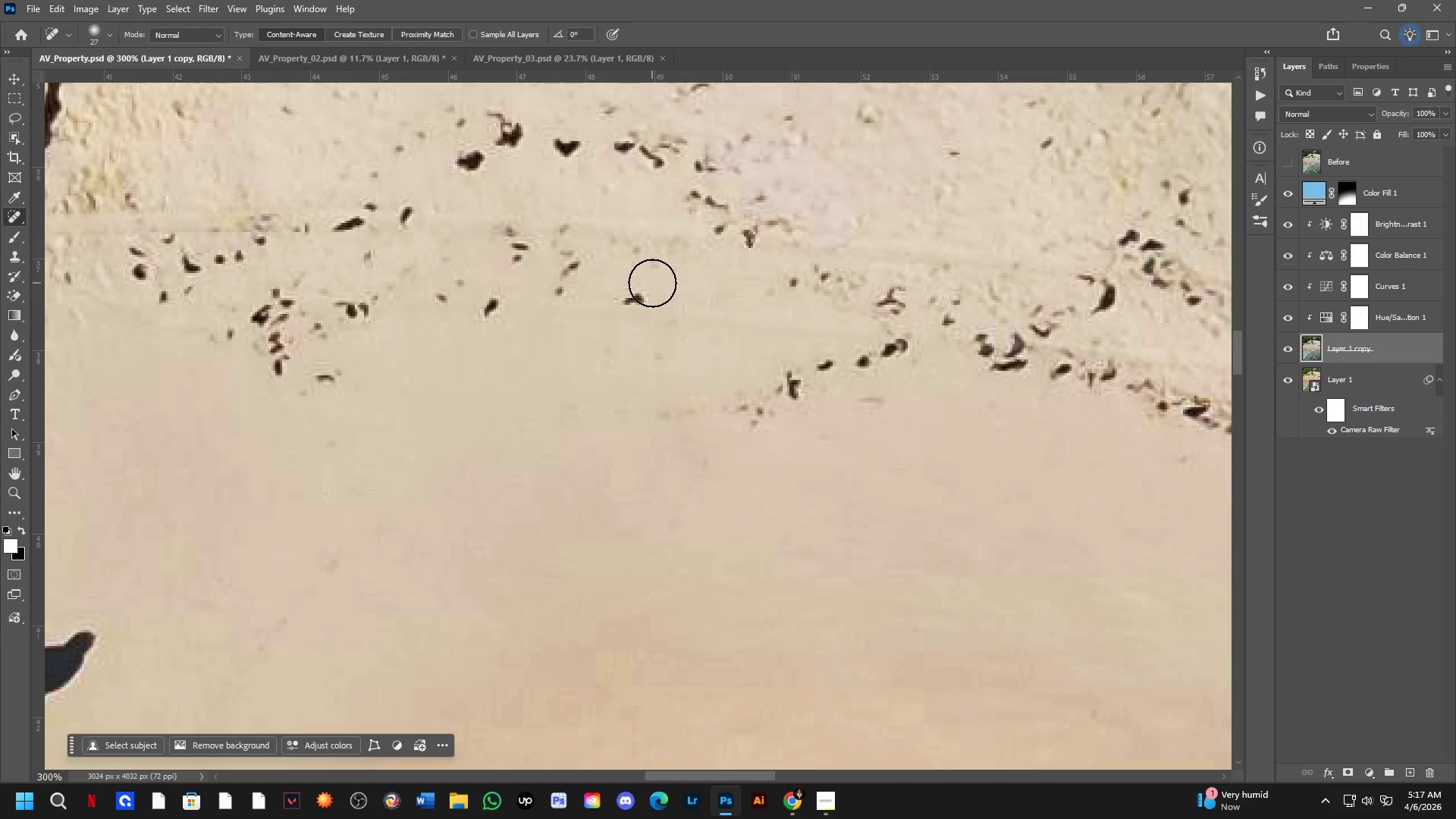 
left_click_drag(start_coordinate=[652, 283], to_coordinate=[610, 322])
 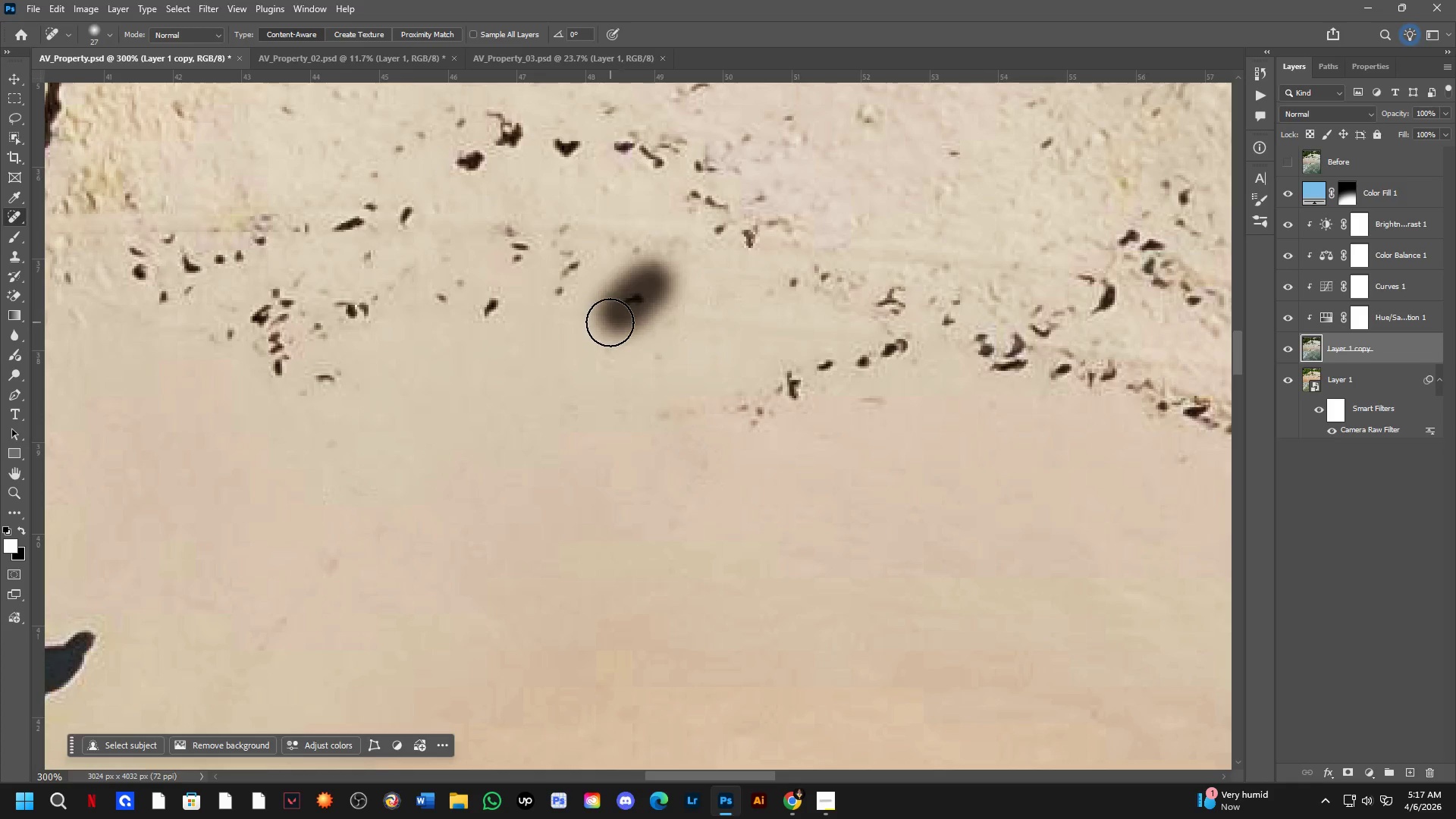 
key(Shift+ShiftLeft)
 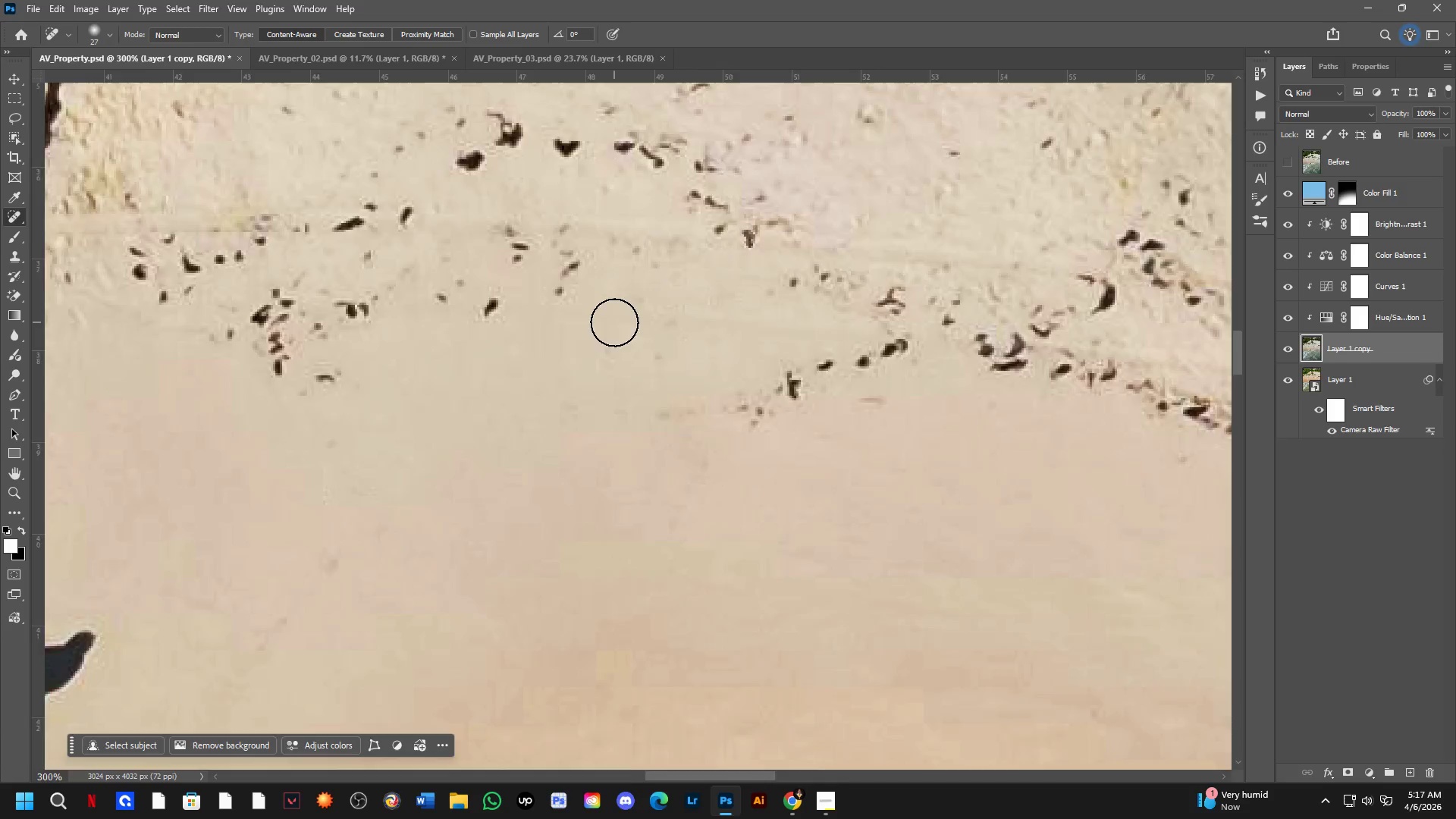 
key(Shift+ShiftLeft)
 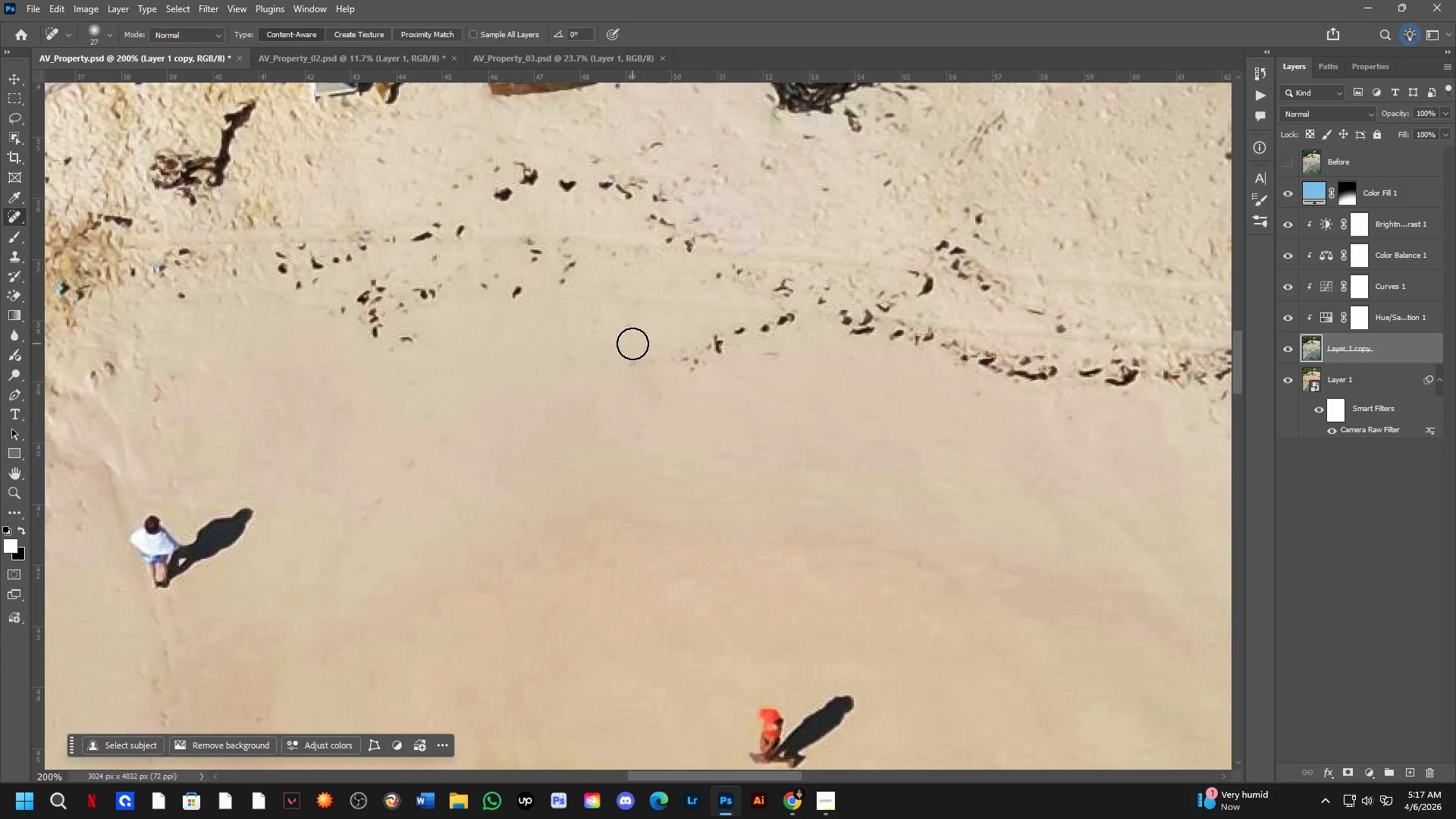 
left_click_drag(start_coordinate=[635, 326], to_coordinate=[624, 338])
 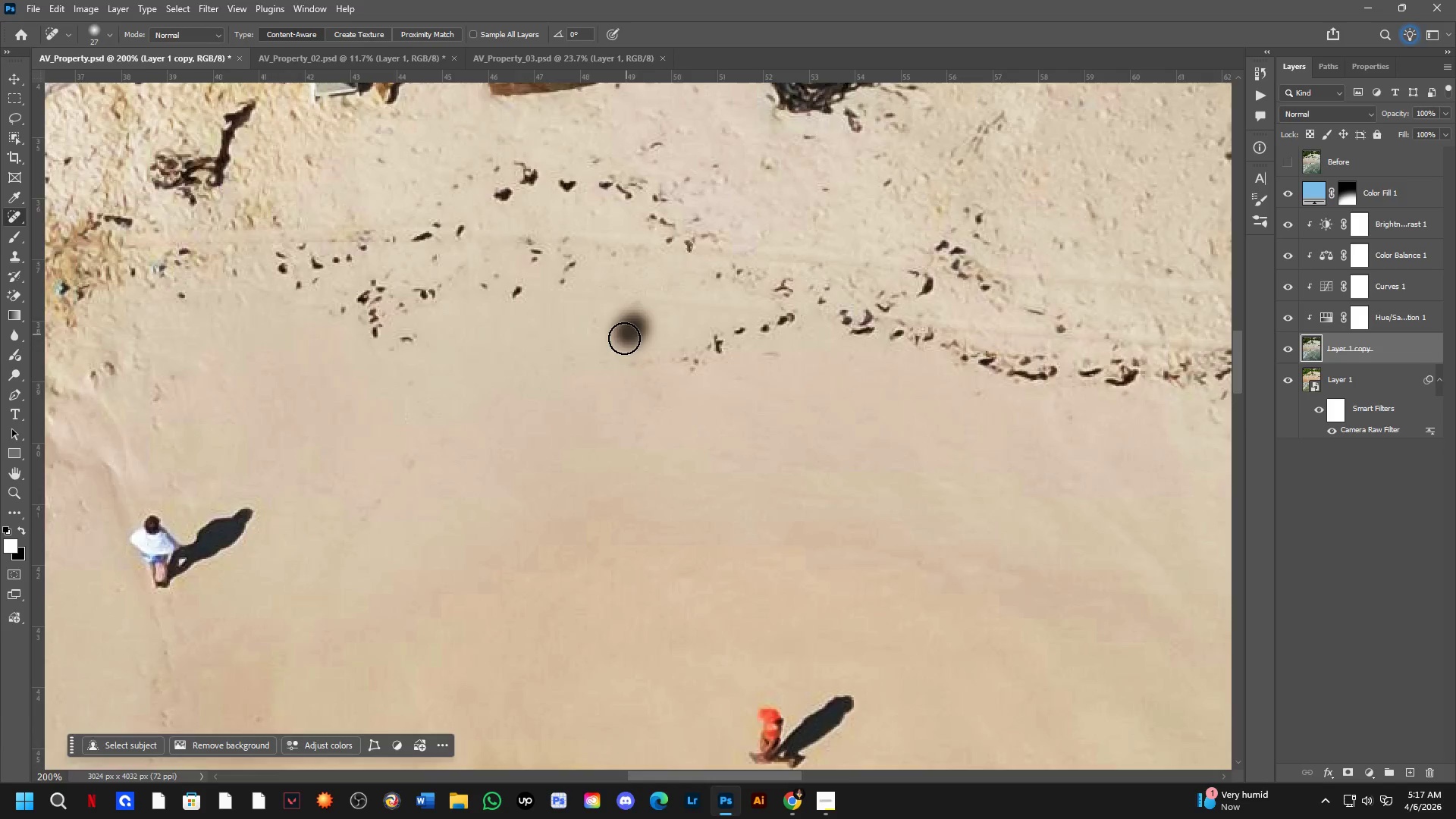 
scroll: coordinate [632, 346], scroll_direction: down, amount: 1.0
 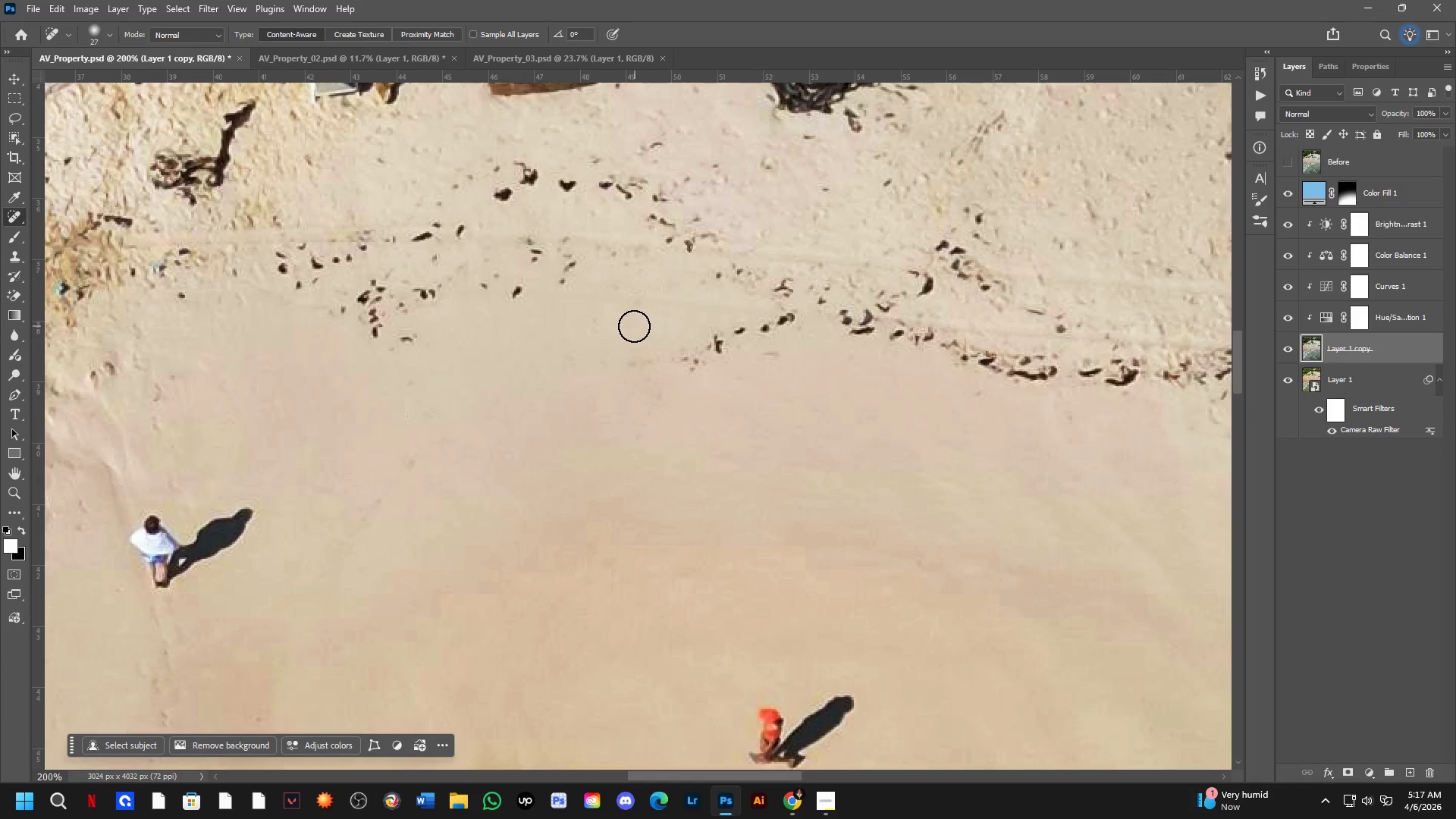 
key(Shift+ShiftLeft)
 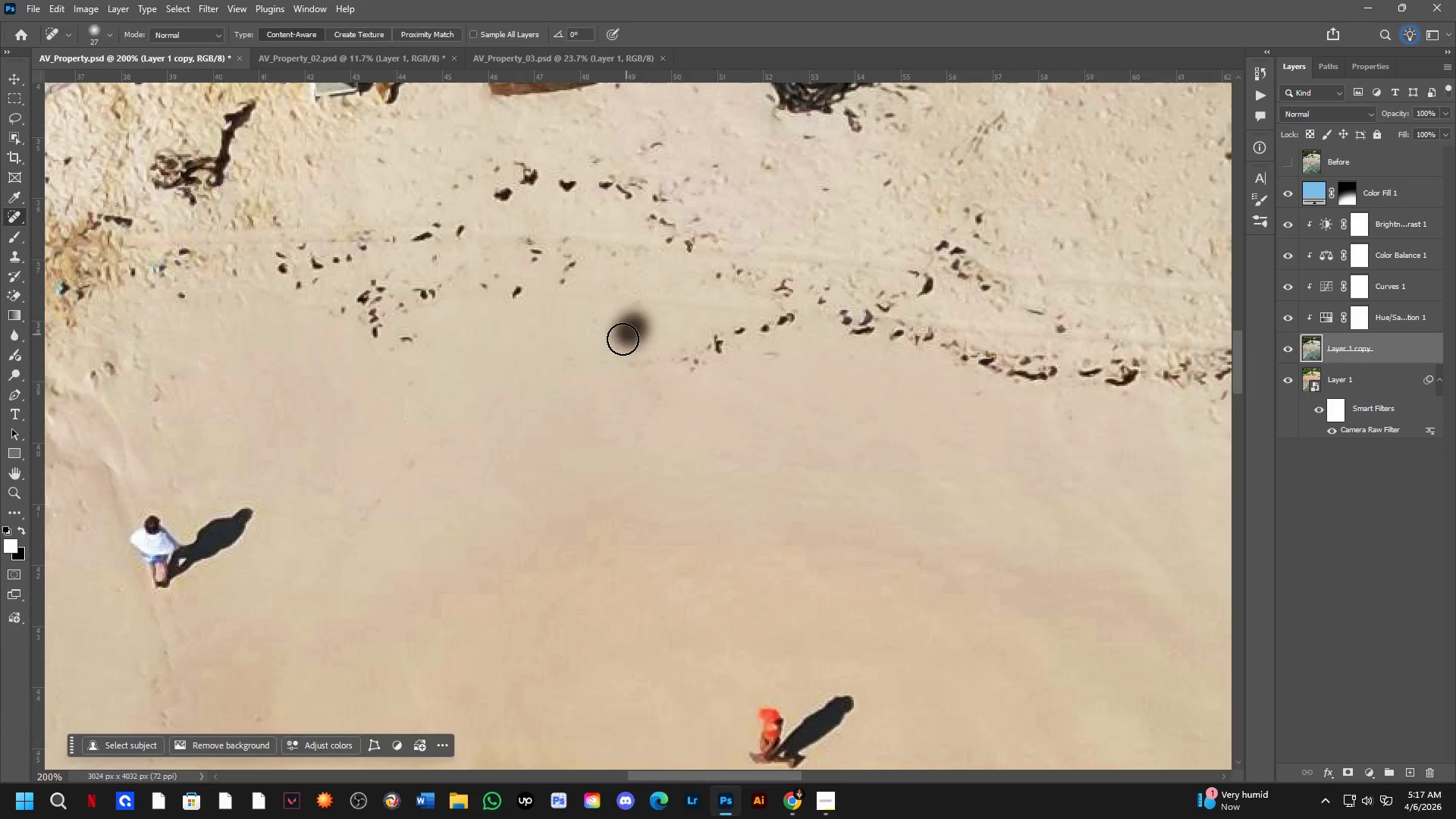 
hold_key(key=Space, duration=1.16)
 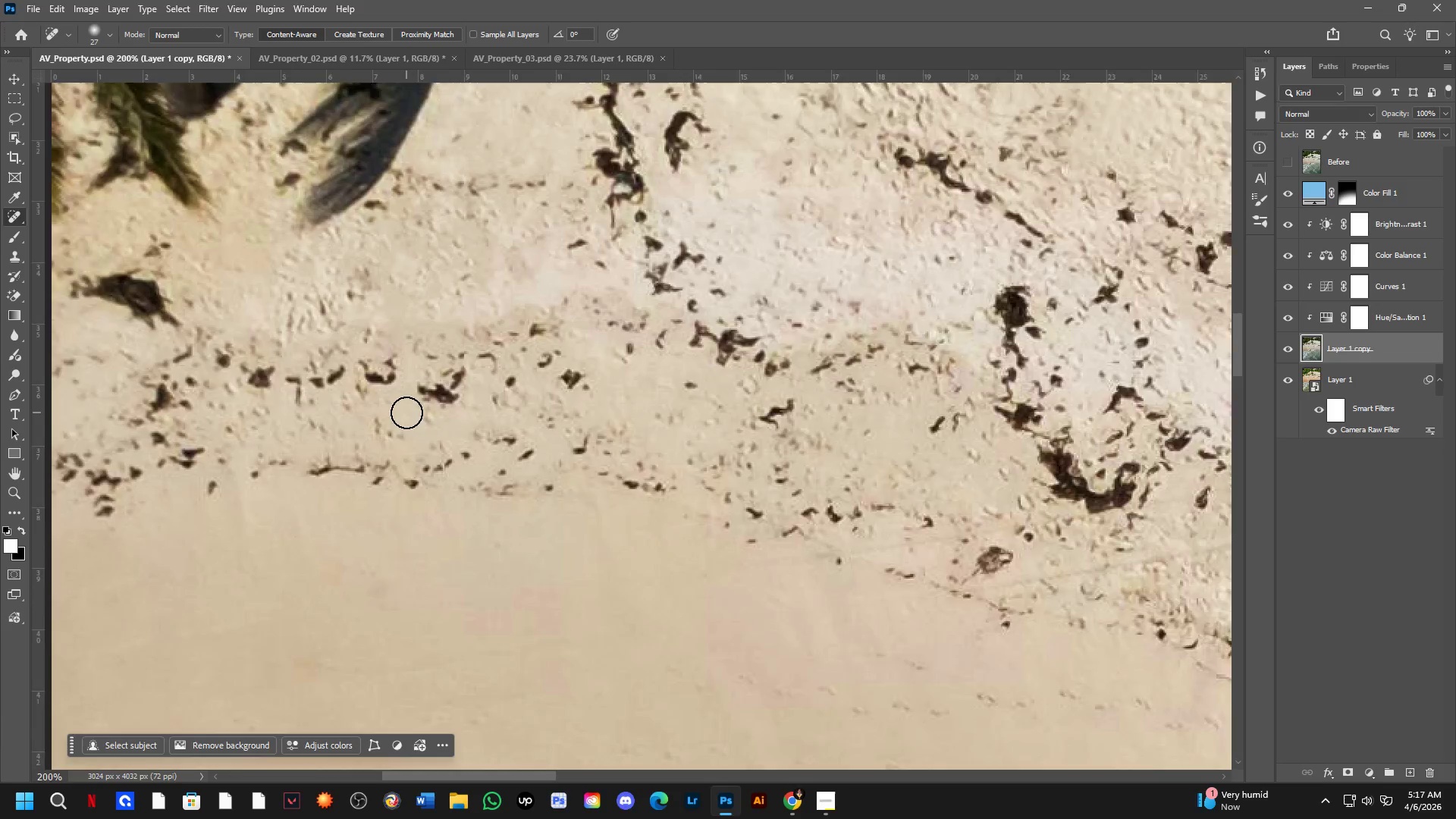 
left_click_drag(start_coordinate=[642, 412], to_coordinate=[878, 466])
 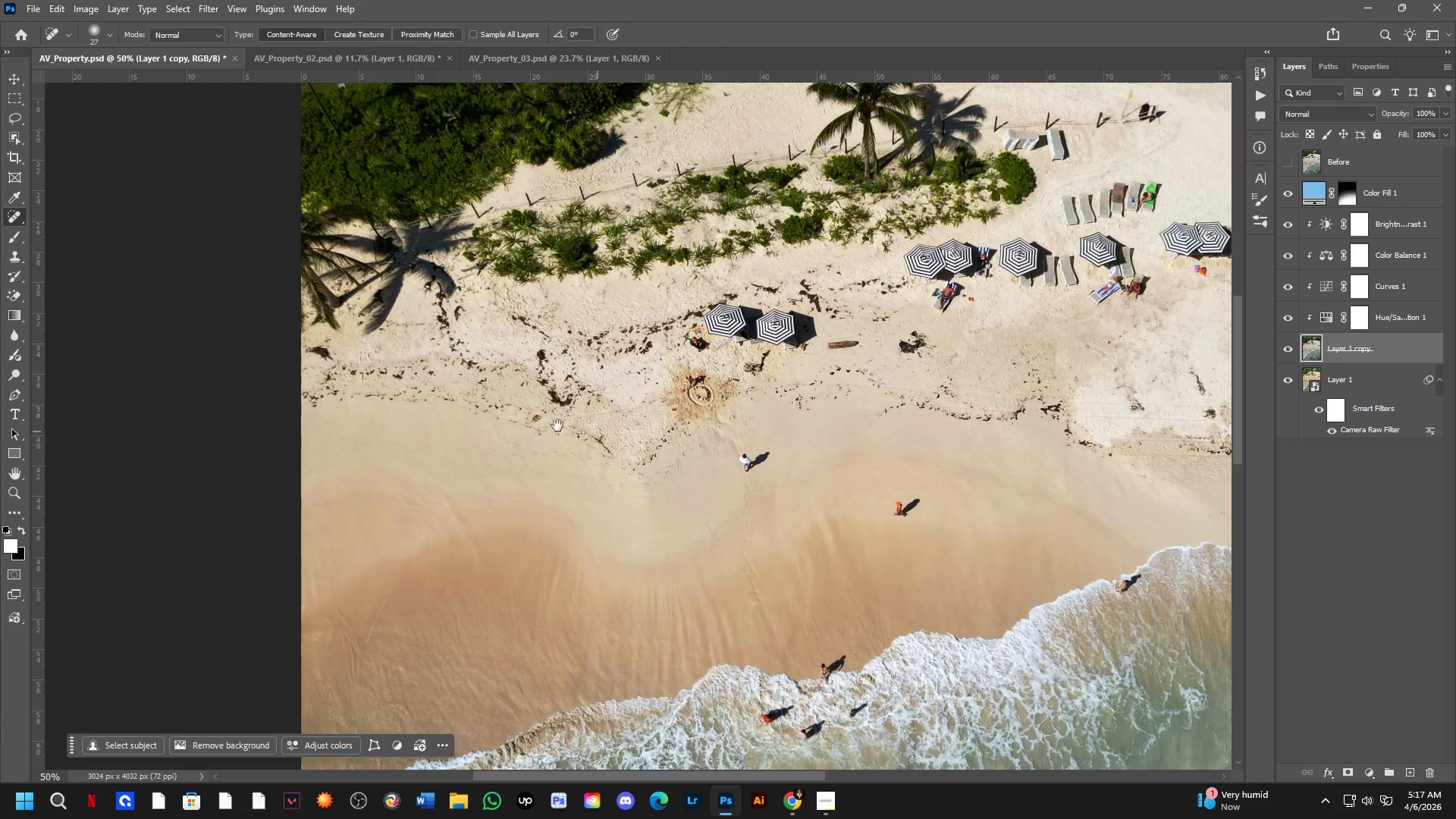 
scroll: coordinate [629, 366], scroll_direction: down, amount: 3.0
 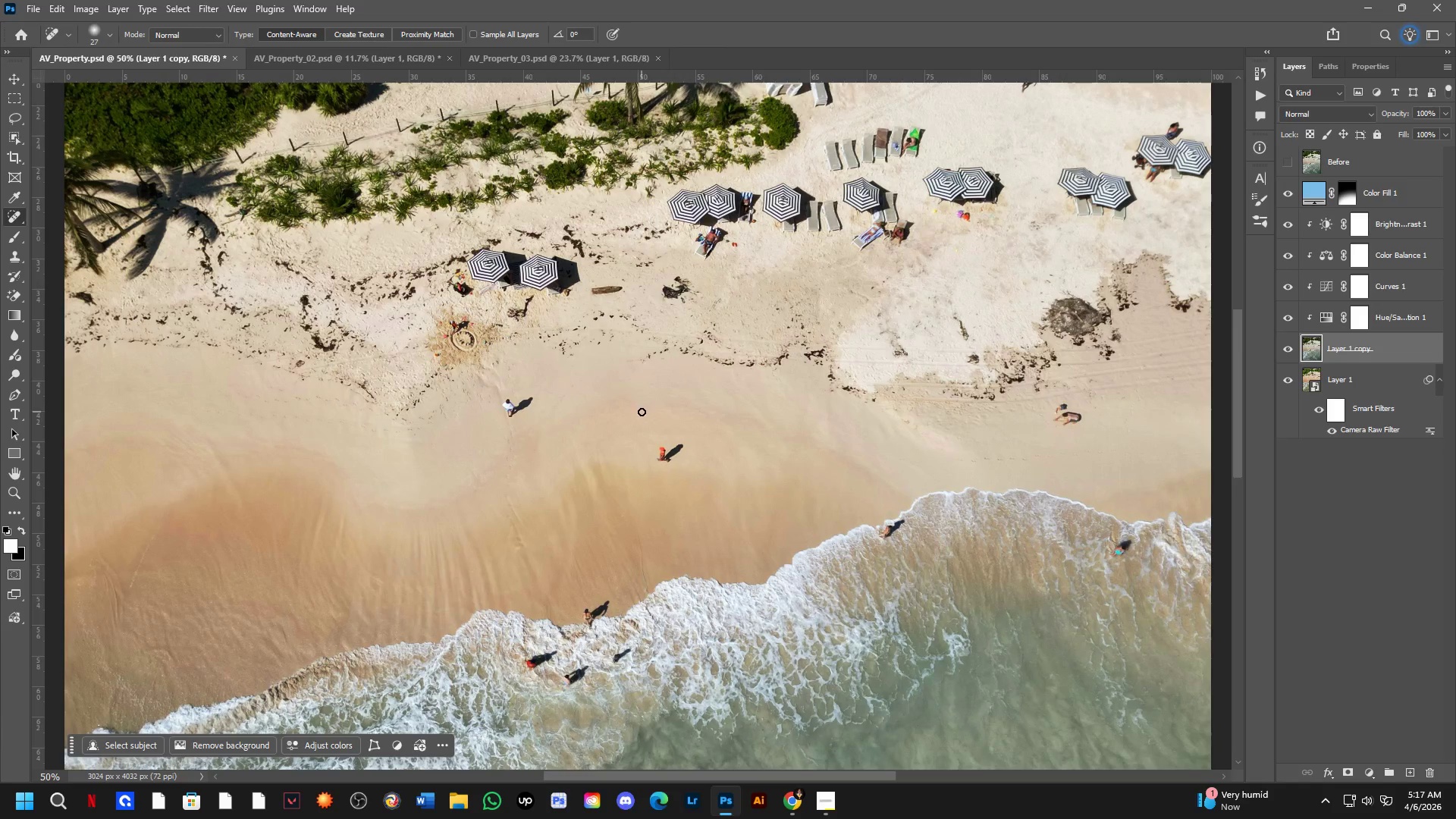 
key(Shift+ShiftLeft)
 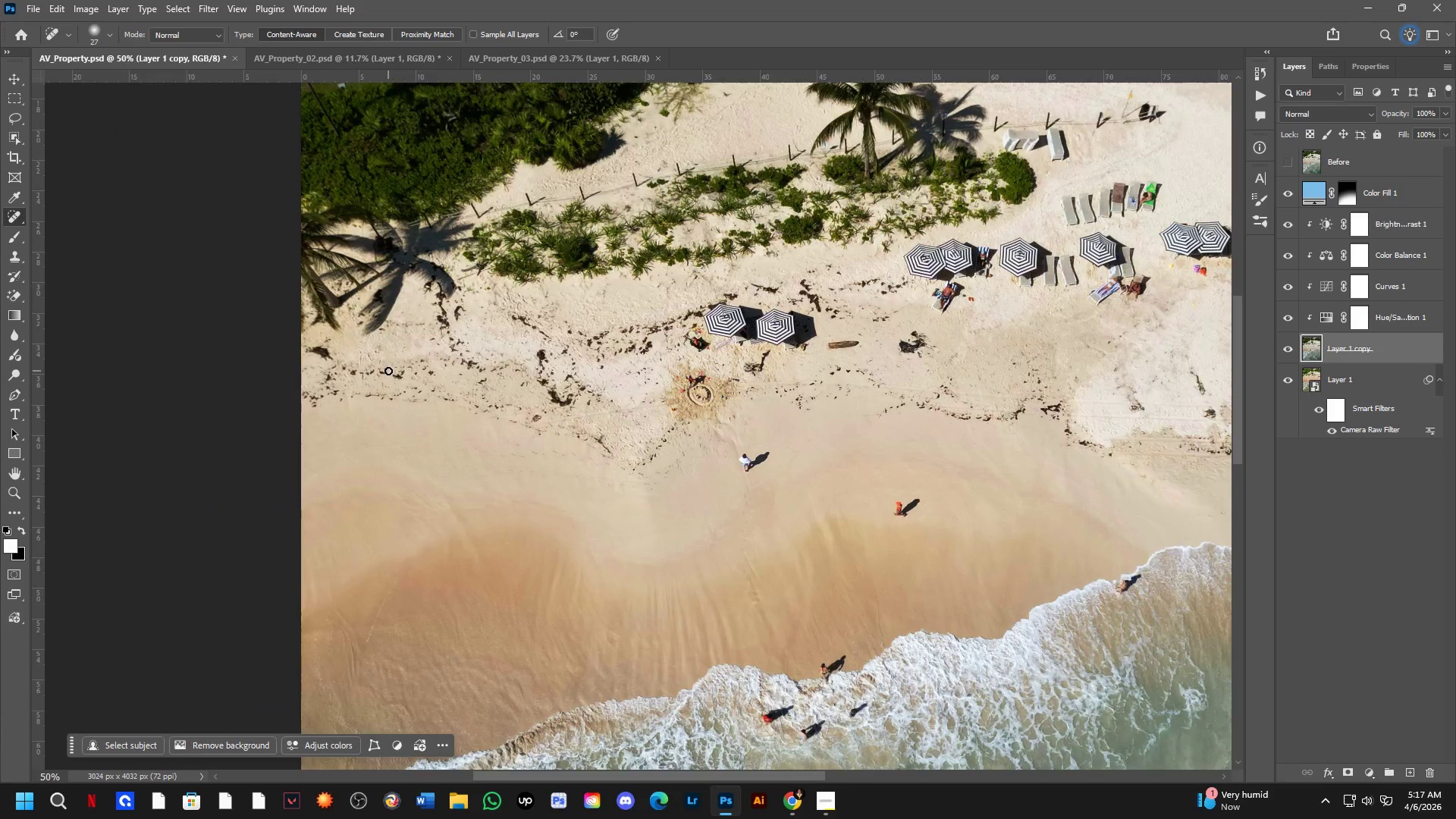 
hold_key(key=Space, duration=0.55)
 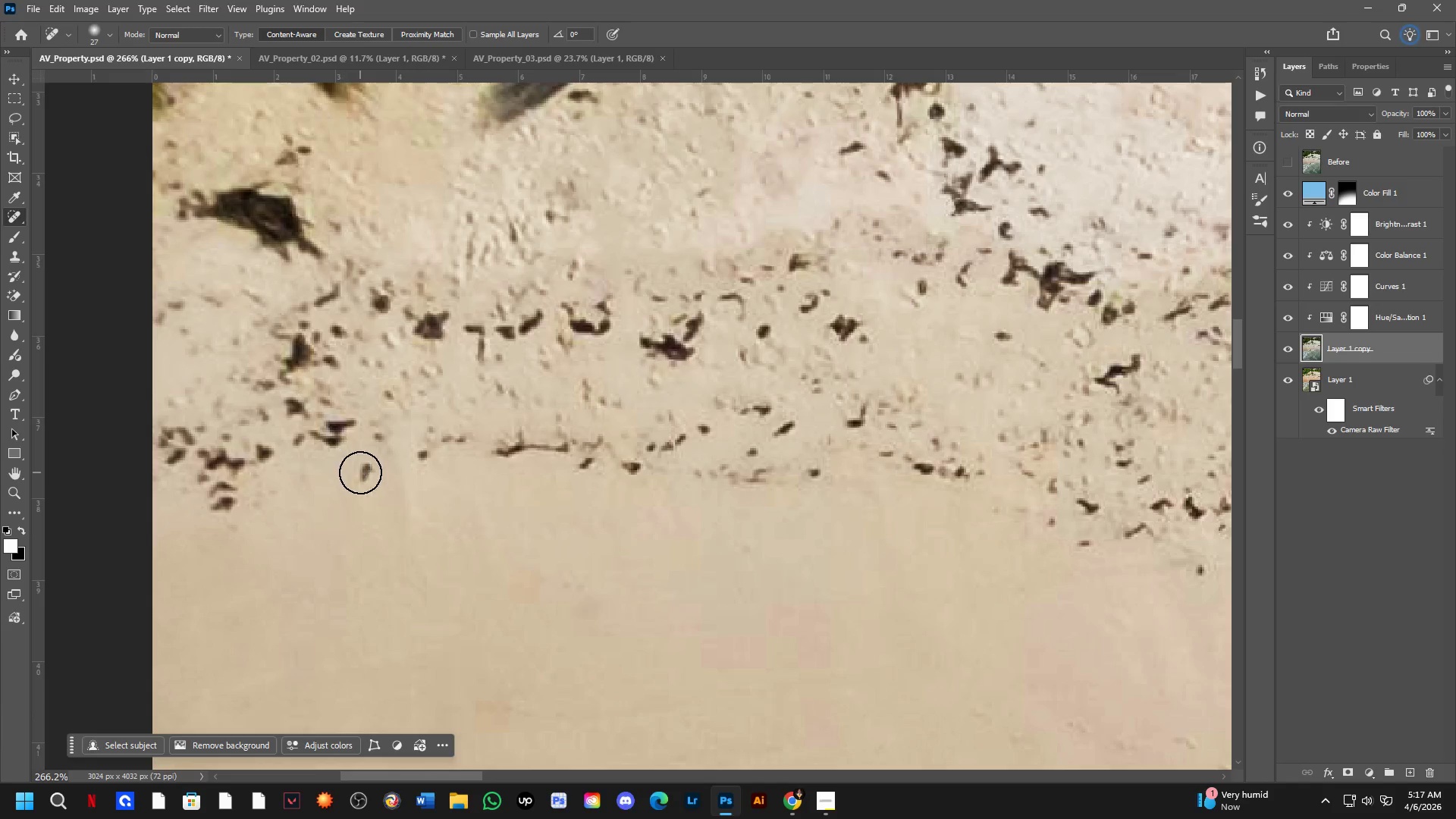 
left_click_drag(start_coordinate=[369, 491], to_coordinate=[587, 459])
 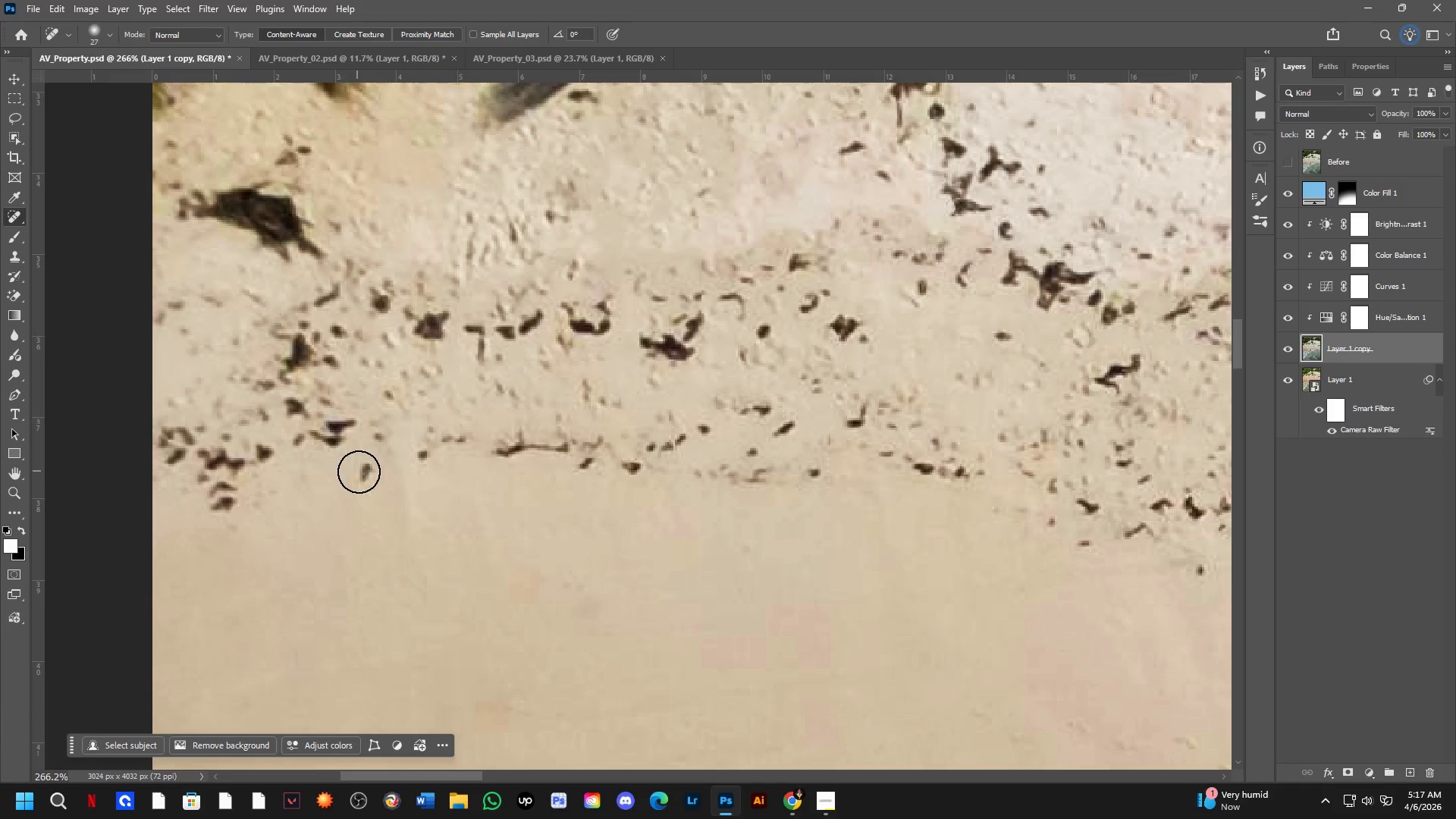 
scroll: coordinate [400, 483], scroll_direction: up, amount: 6.0
 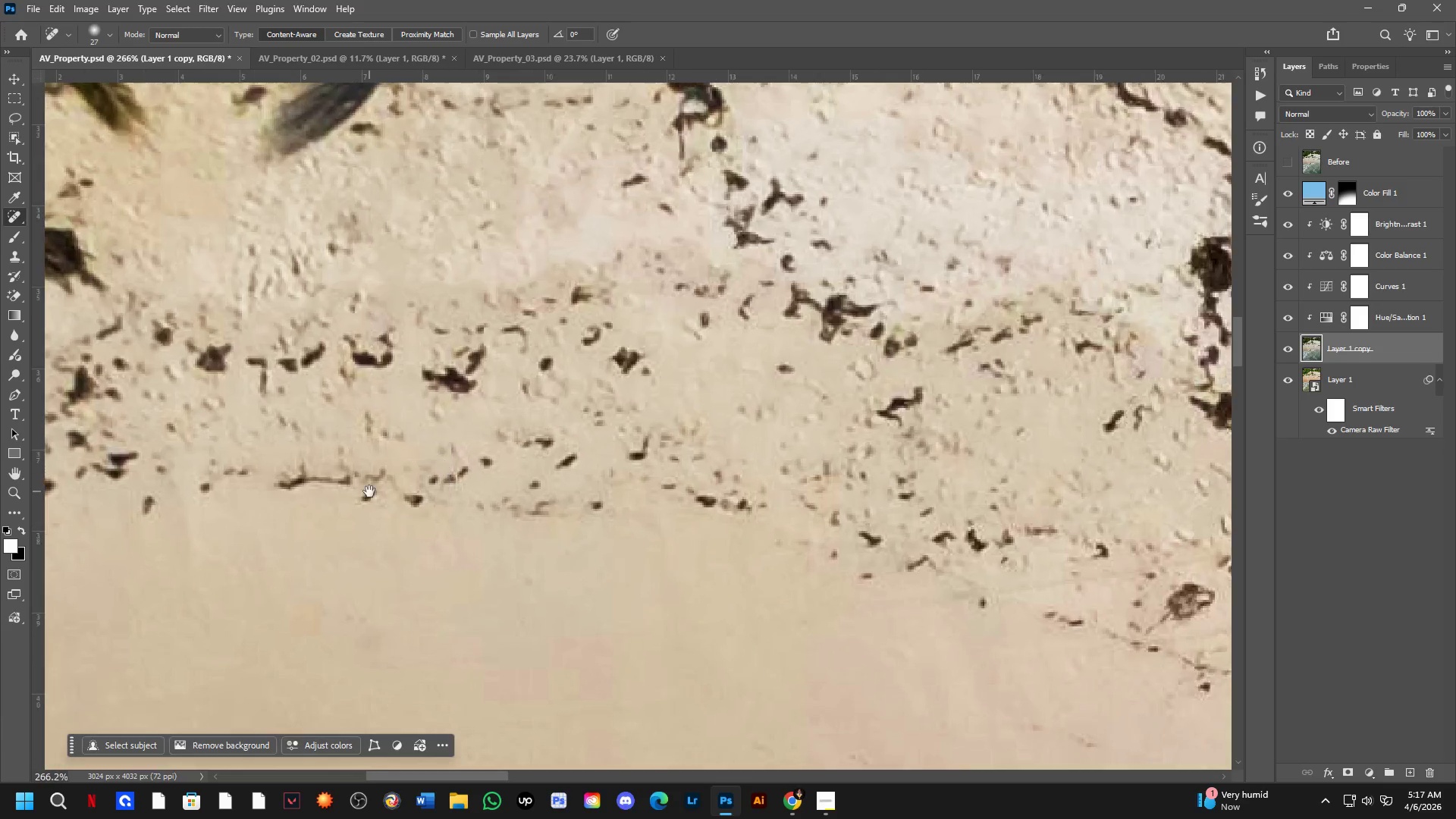 
left_click_drag(start_coordinate=[361, 473], to_coordinate=[362, 490])
 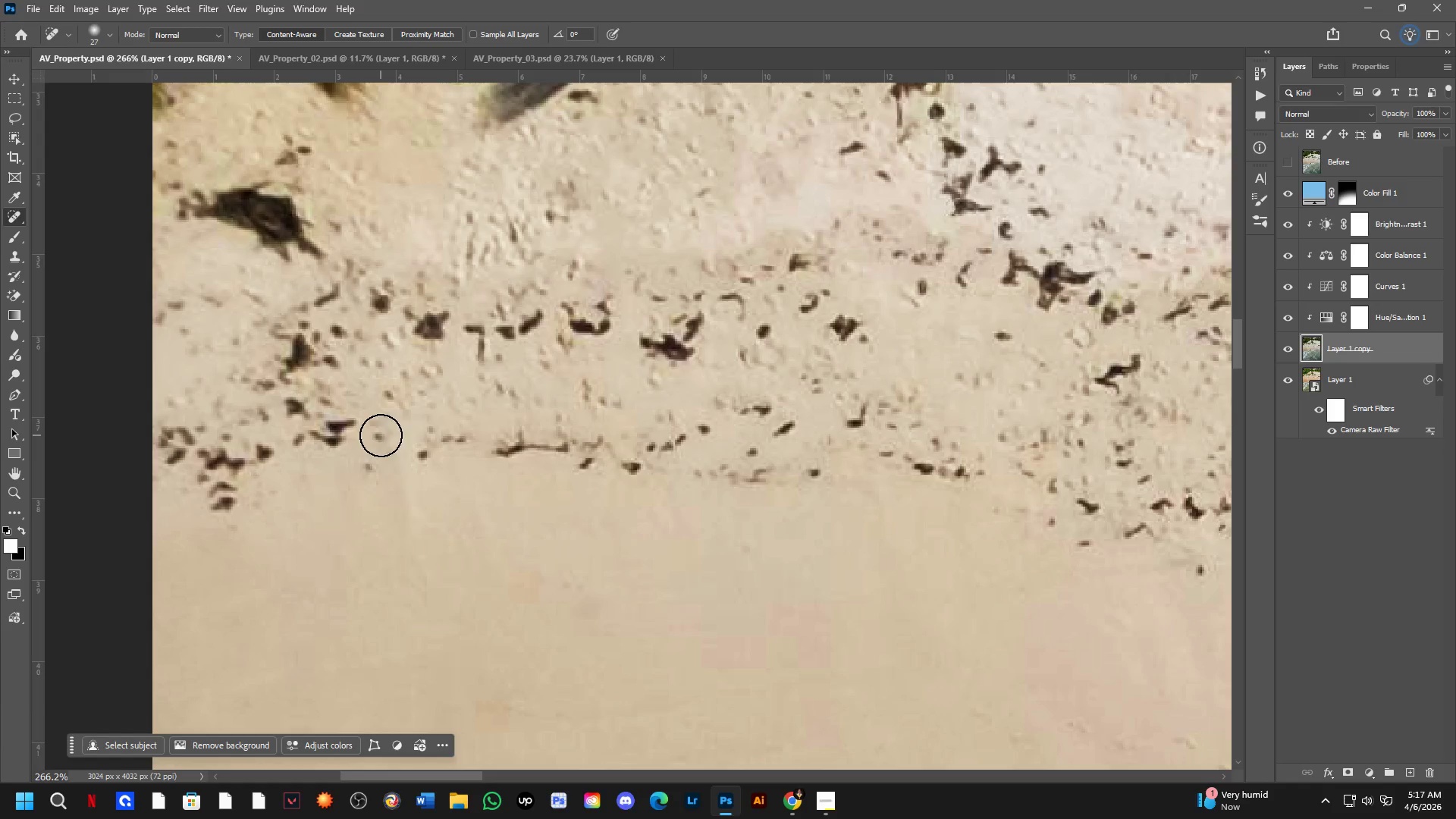 
left_click_drag(start_coordinate=[374, 442], to_coordinate=[364, 459])
 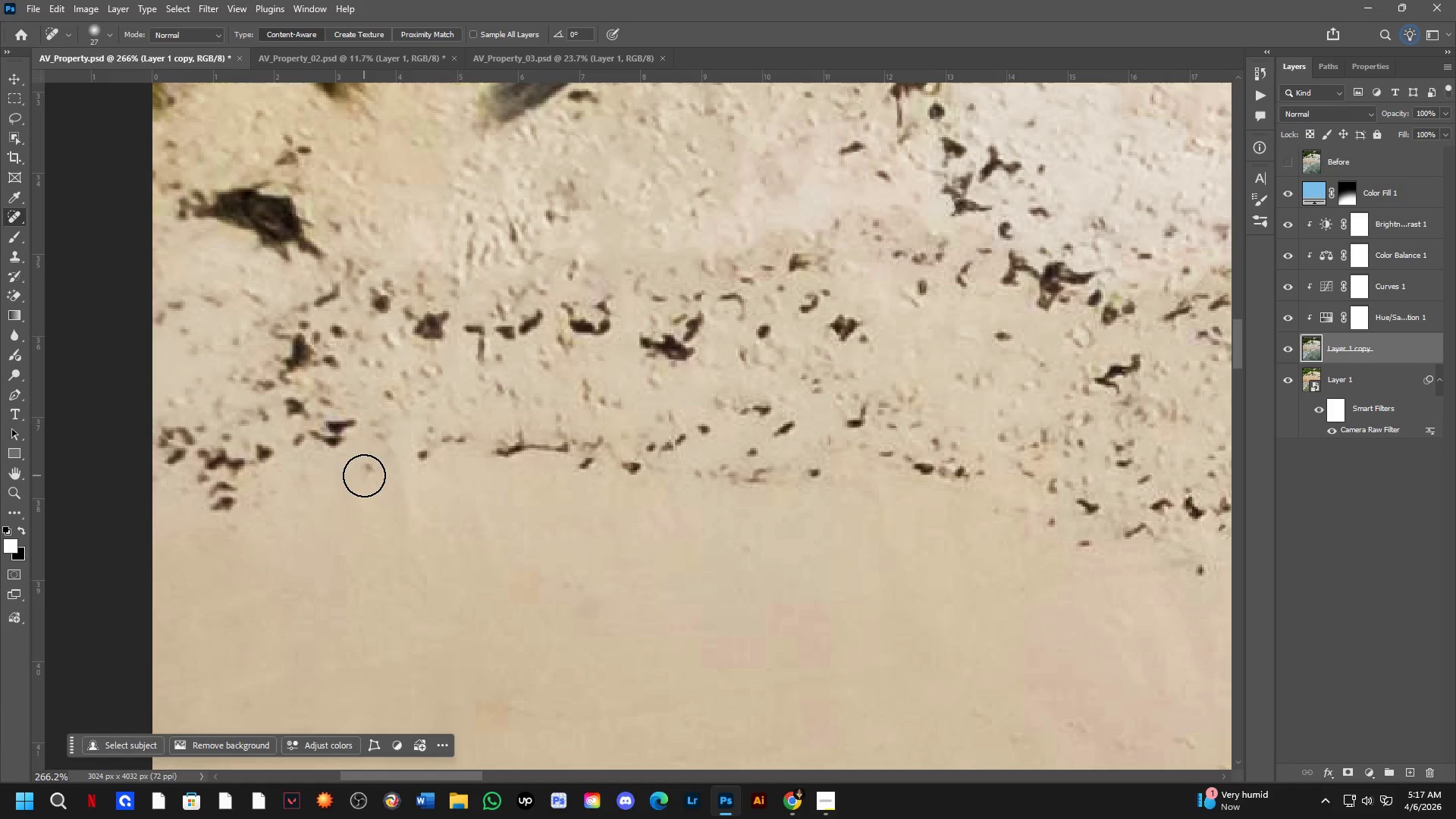 
triple_click([364, 475])
 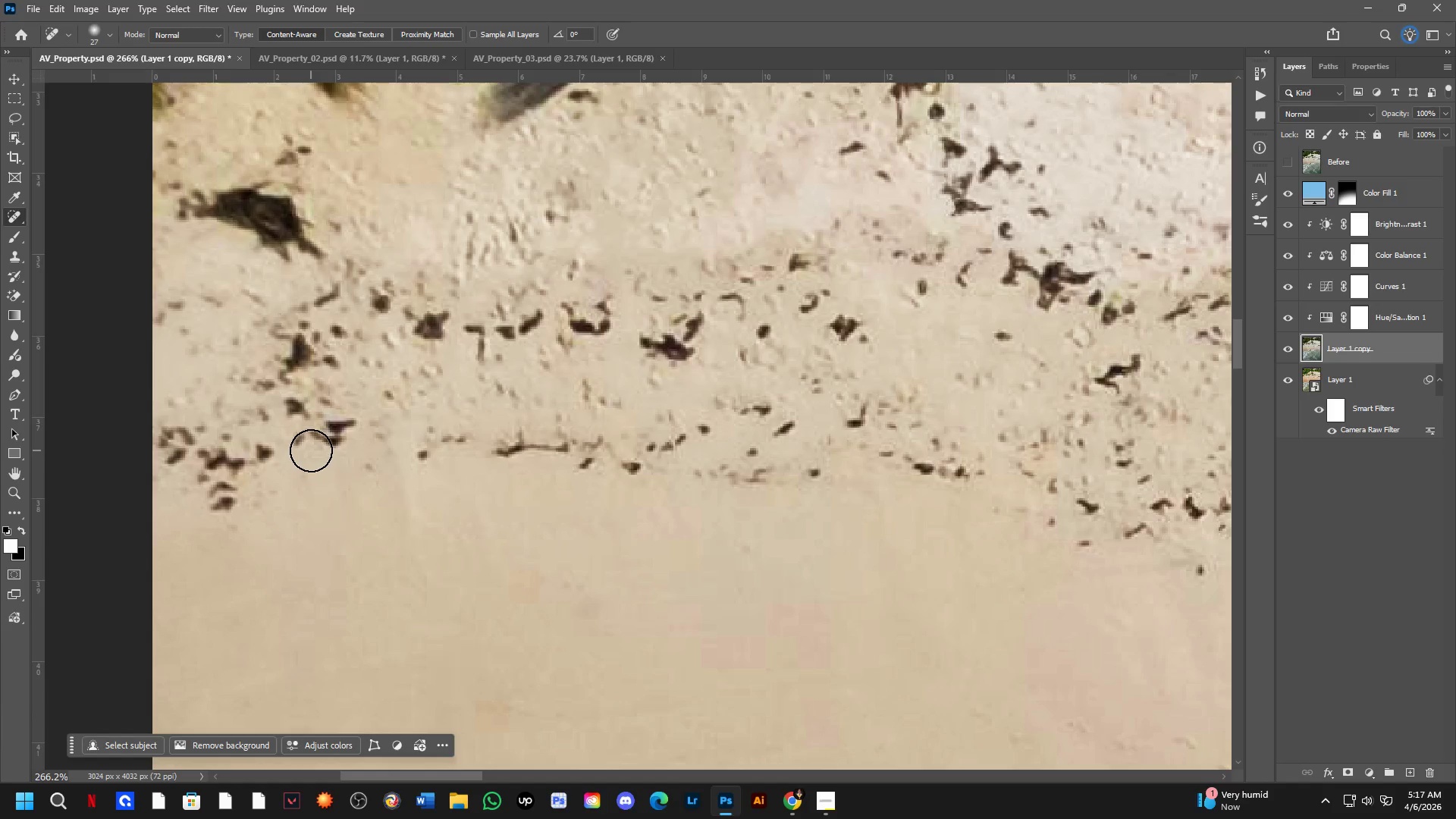 
left_click_drag(start_coordinate=[415, 473], to_coordinate=[422, 457])
 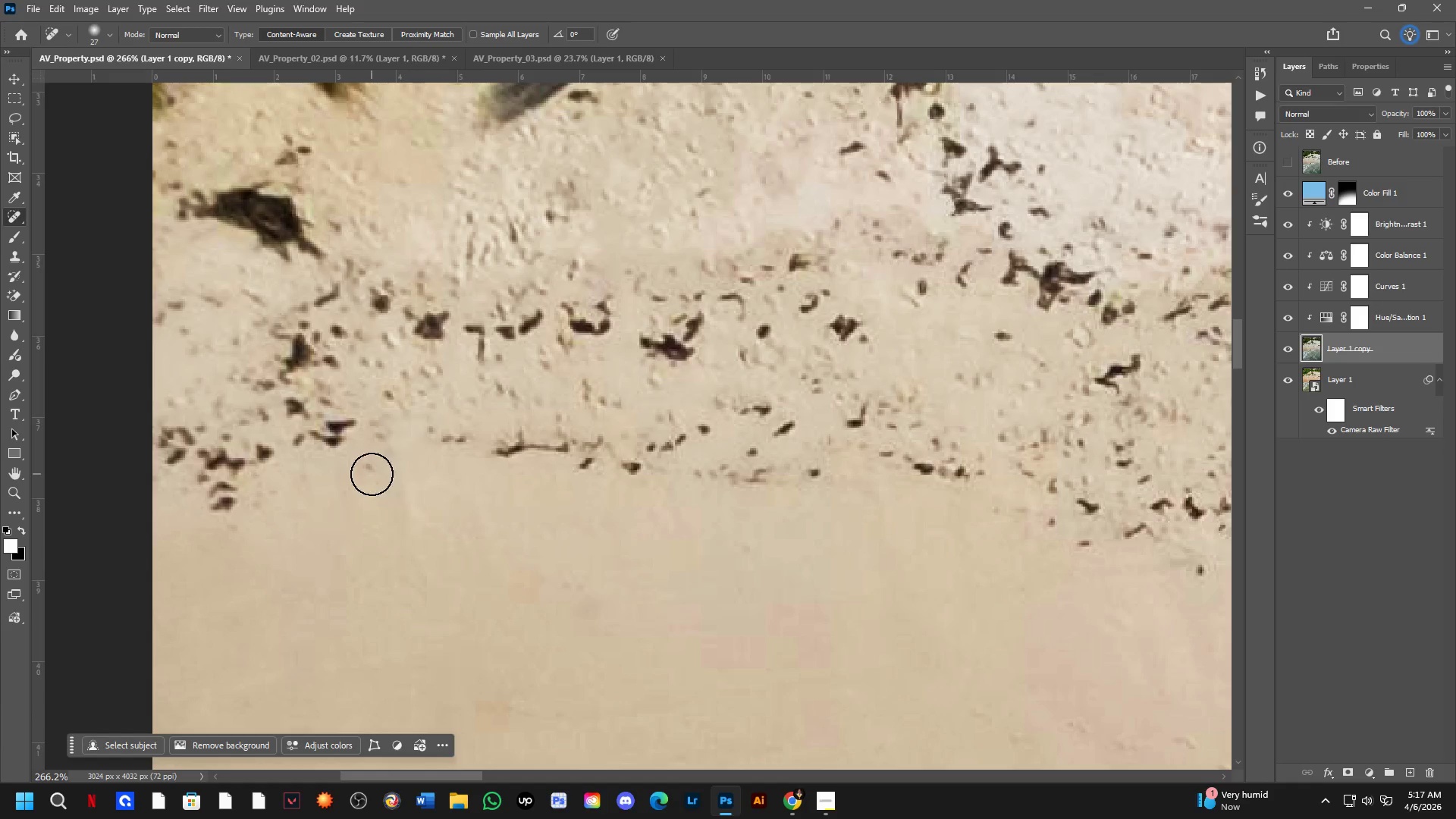 
left_click_drag(start_coordinate=[372, 474], to_coordinate=[360, 484])
 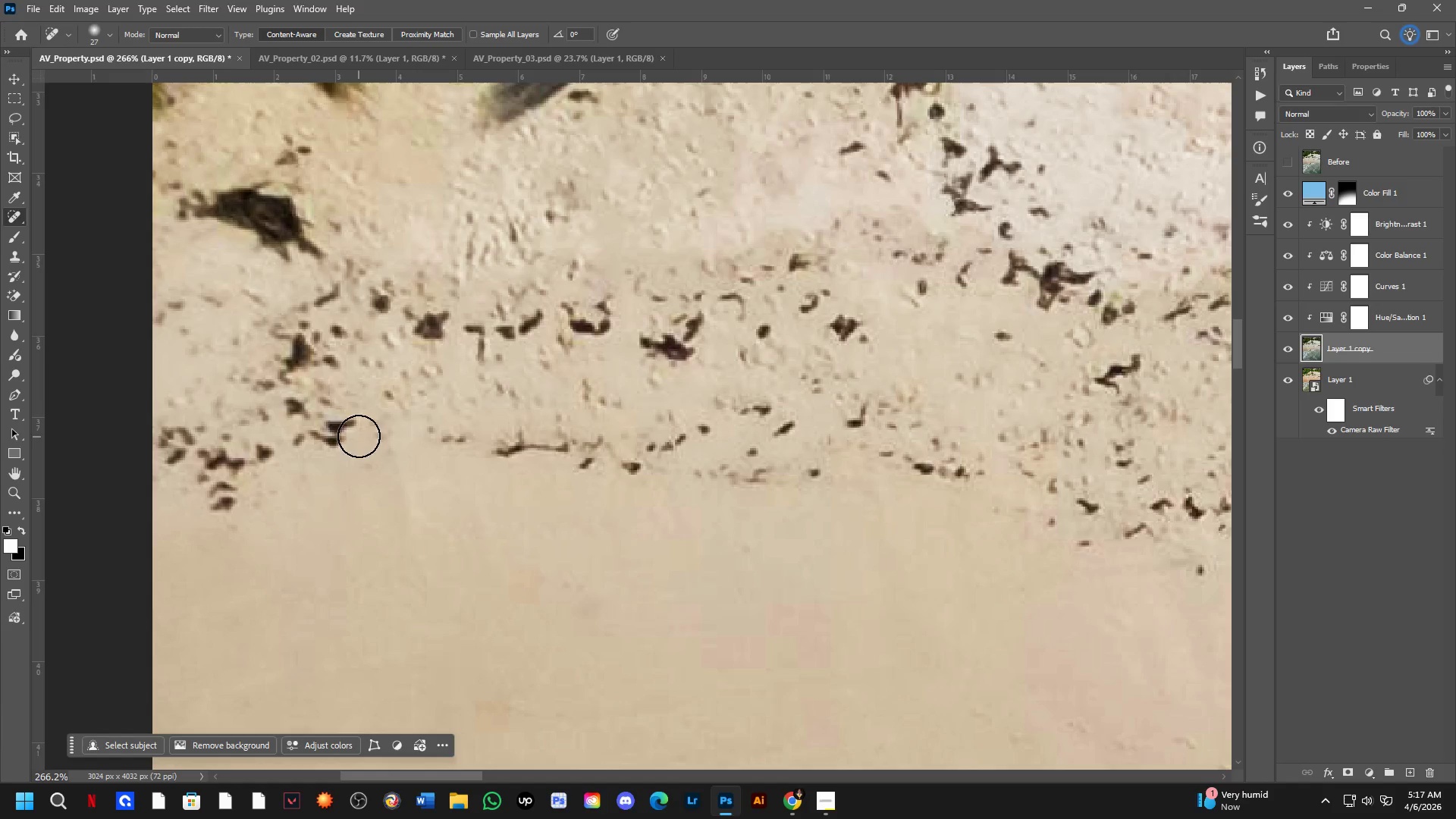 
left_click_drag(start_coordinate=[352, 423], to_coordinate=[325, 434])
 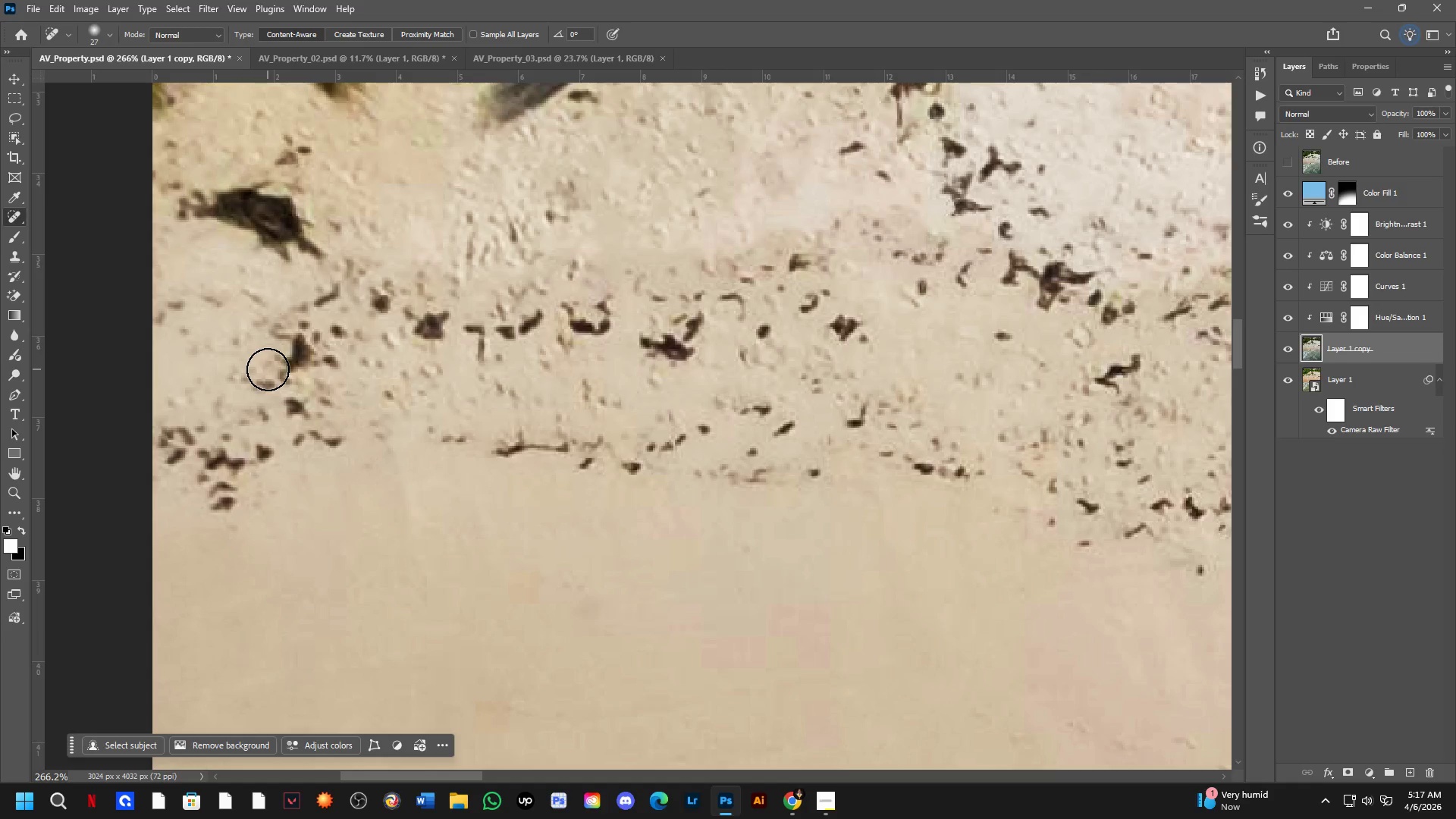 
wait(46.58)
 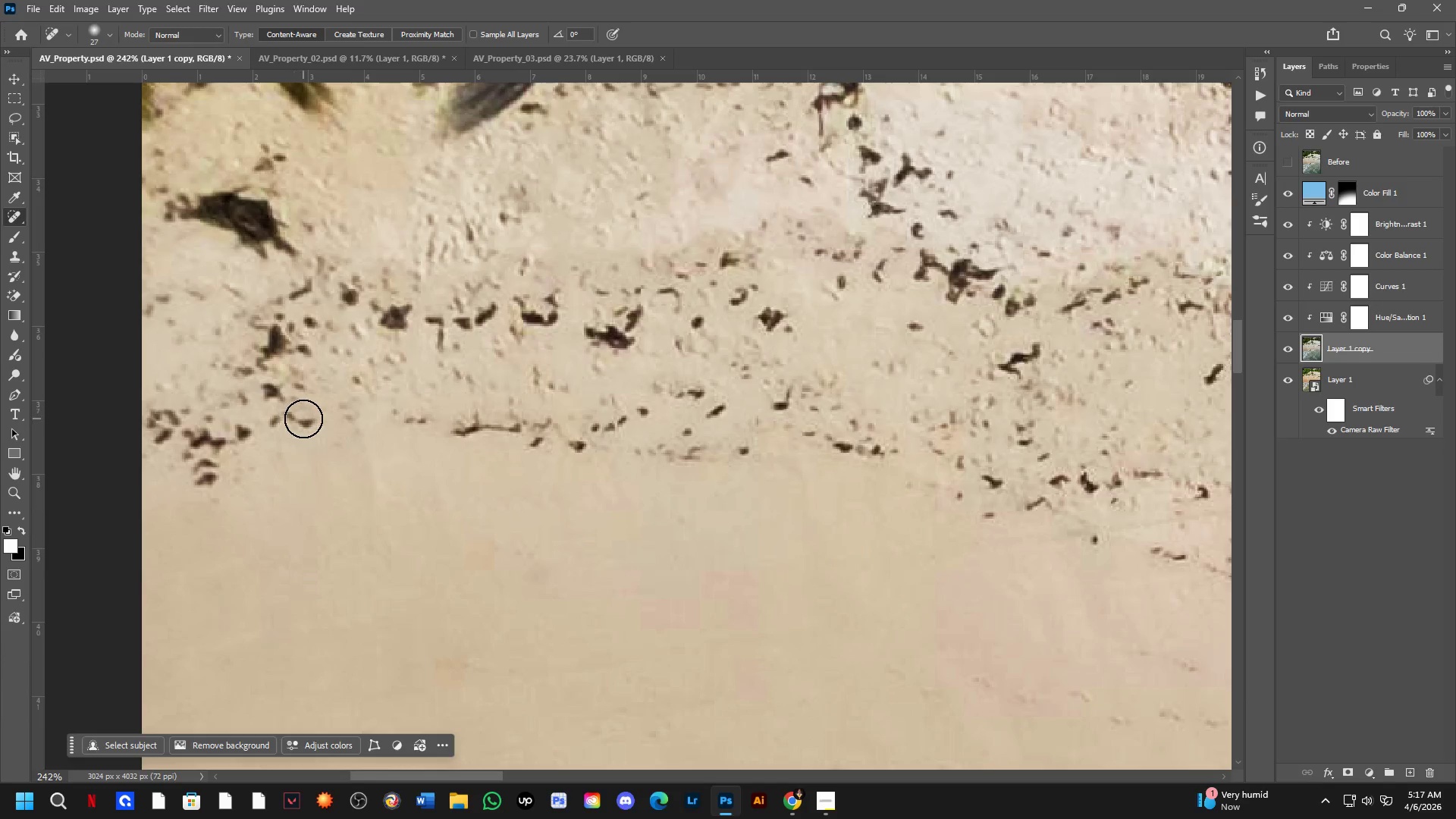 
left_click_drag(start_coordinate=[306, 420], to_coordinate=[293, 431])
 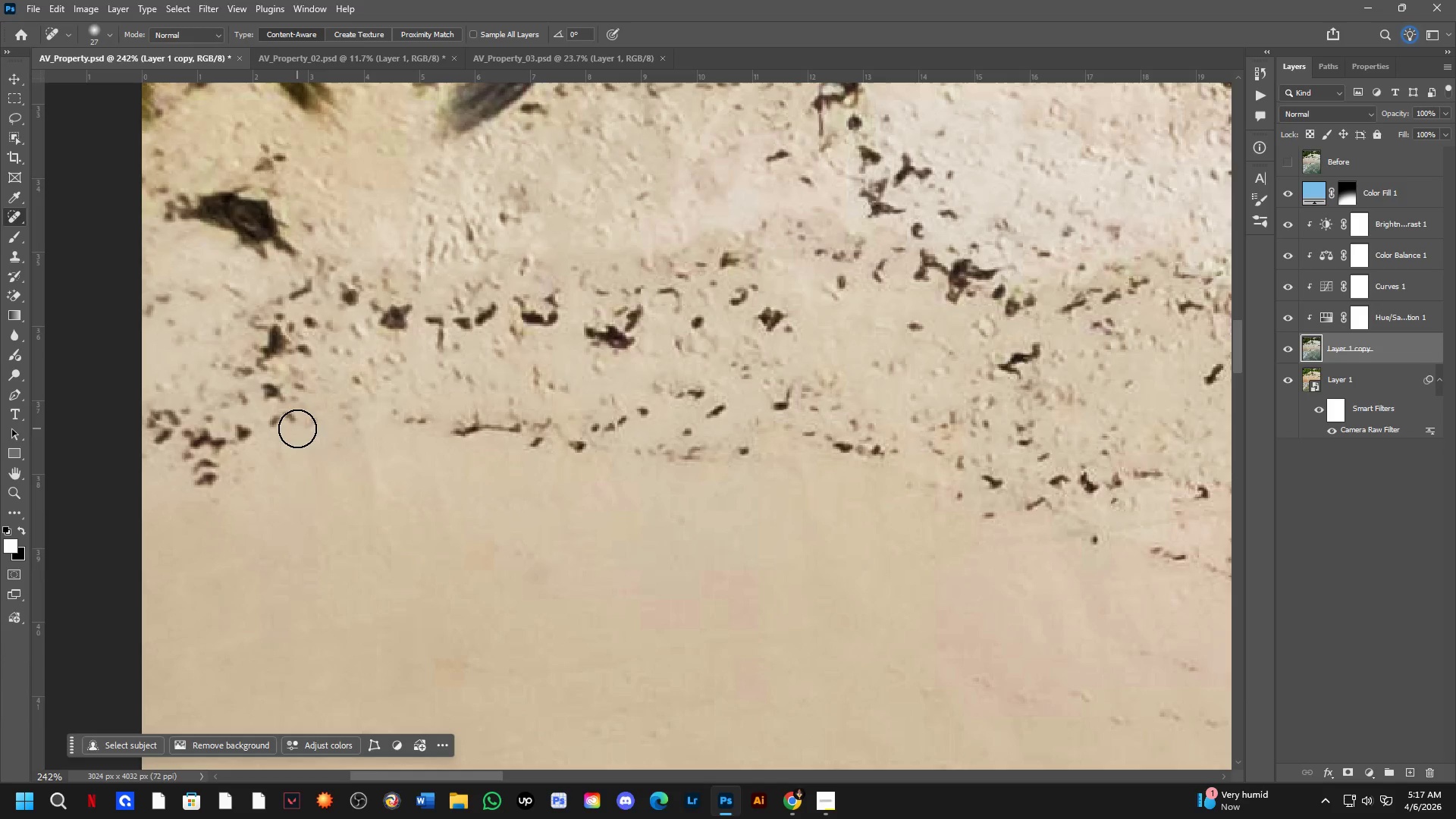 
scroll: coordinate [278, 403], scroll_direction: down, amount: 1.0
 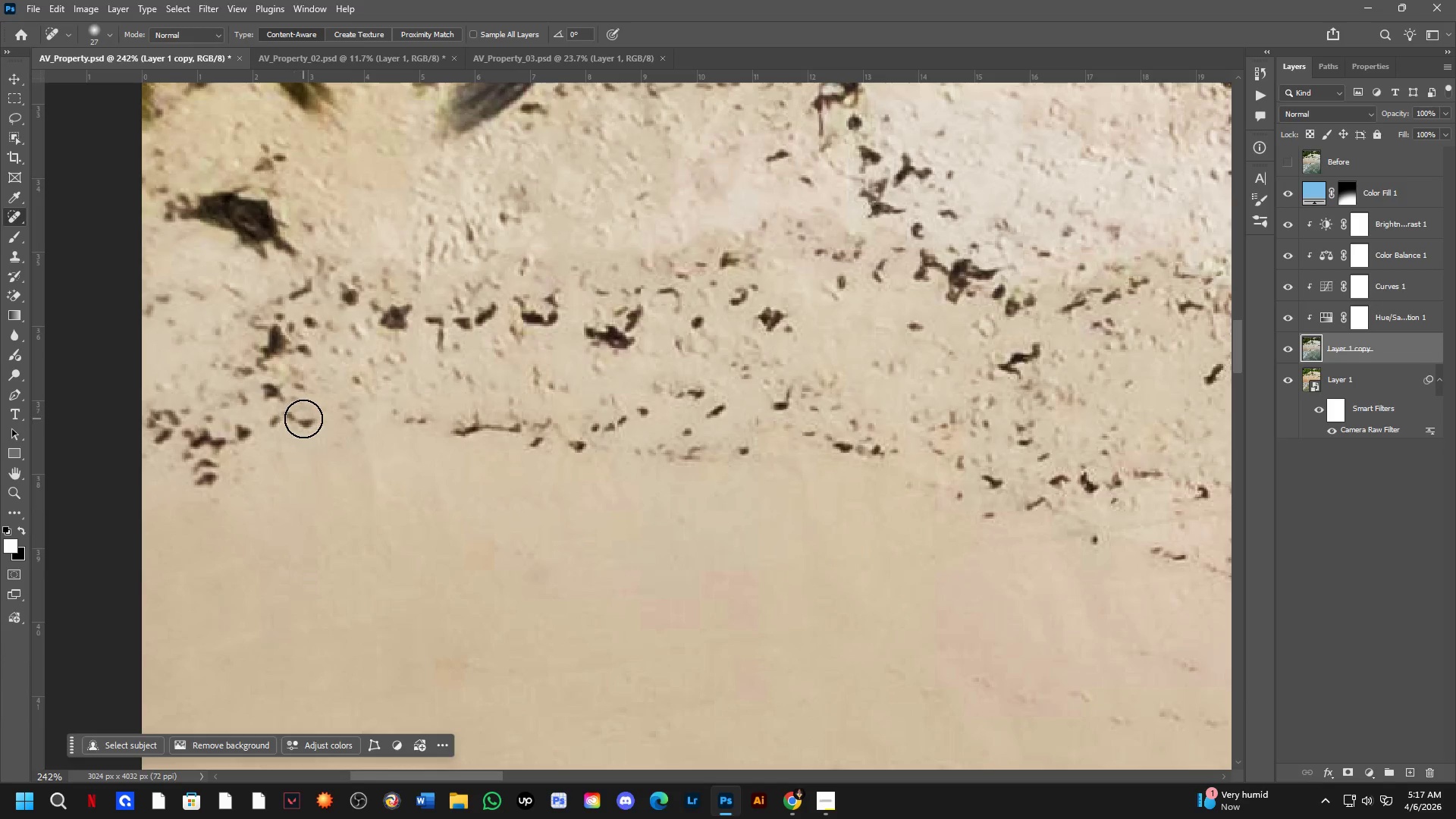 
left_click_drag(start_coordinate=[296, 428], to_coordinate=[272, 422])
 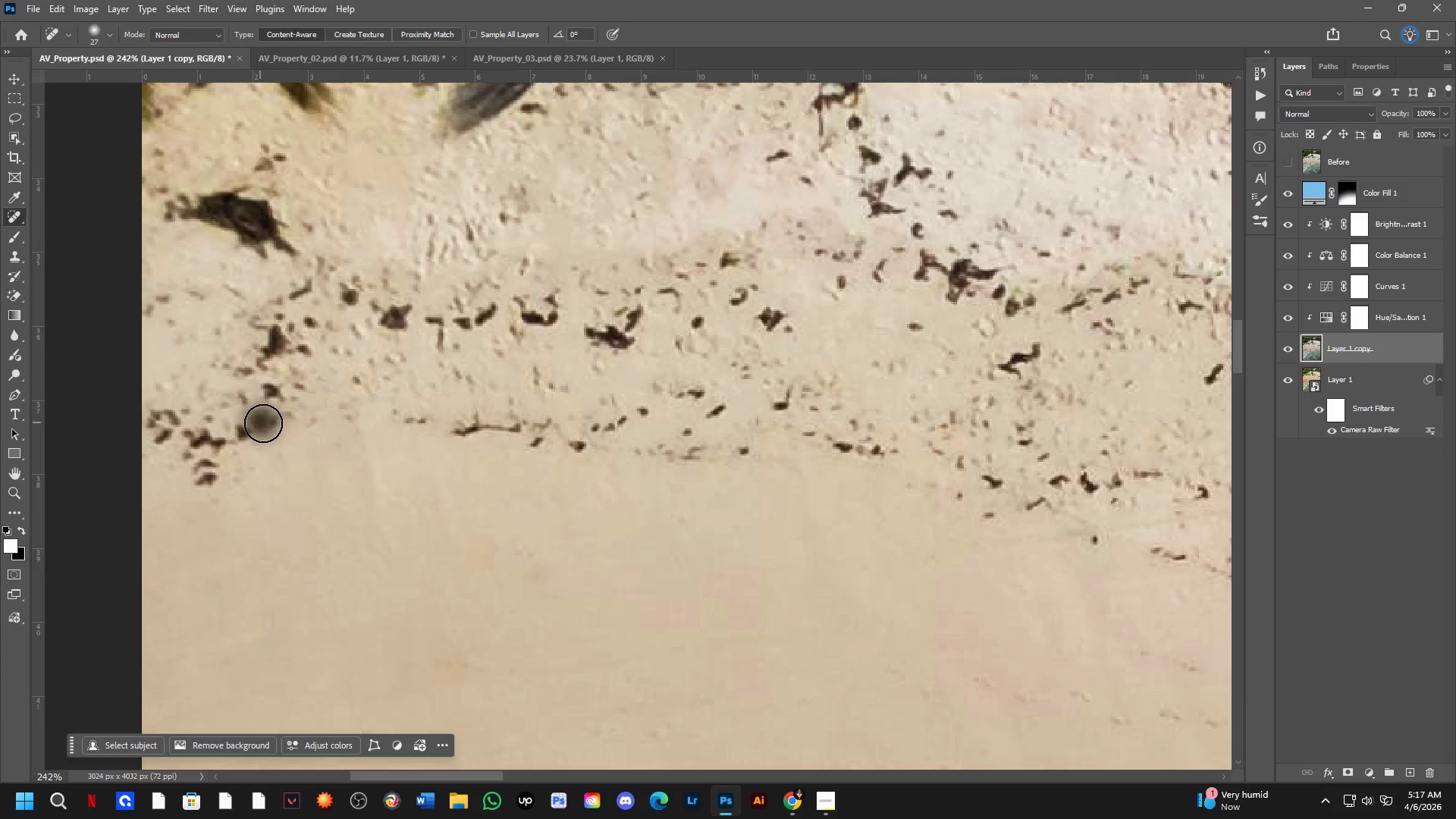 
left_click_drag(start_coordinate=[264, 423], to_coordinate=[248, 452])
 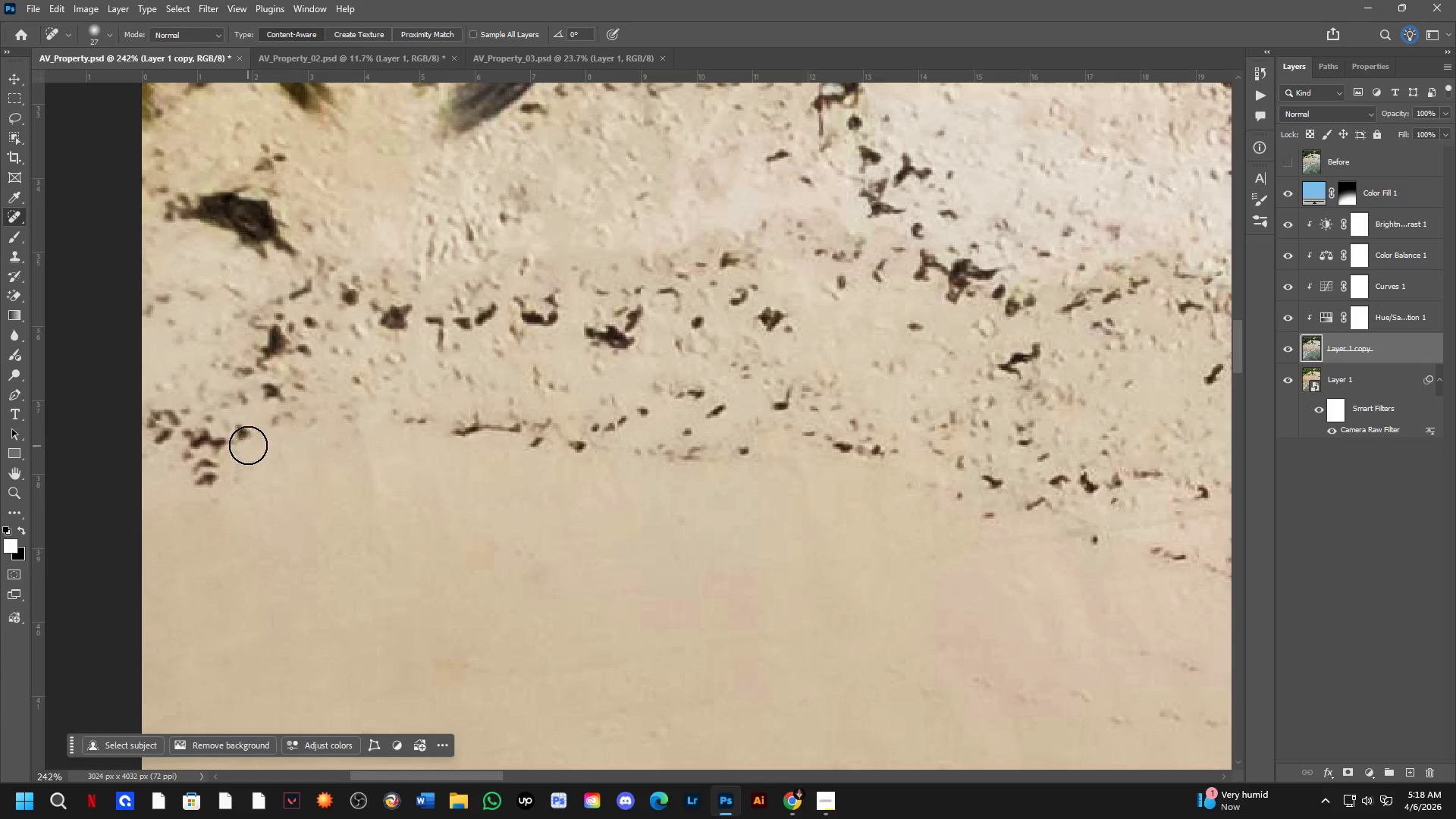 
left_click_drag(start_coordinate=[240, 441], to_coordinate=[219, 444])
 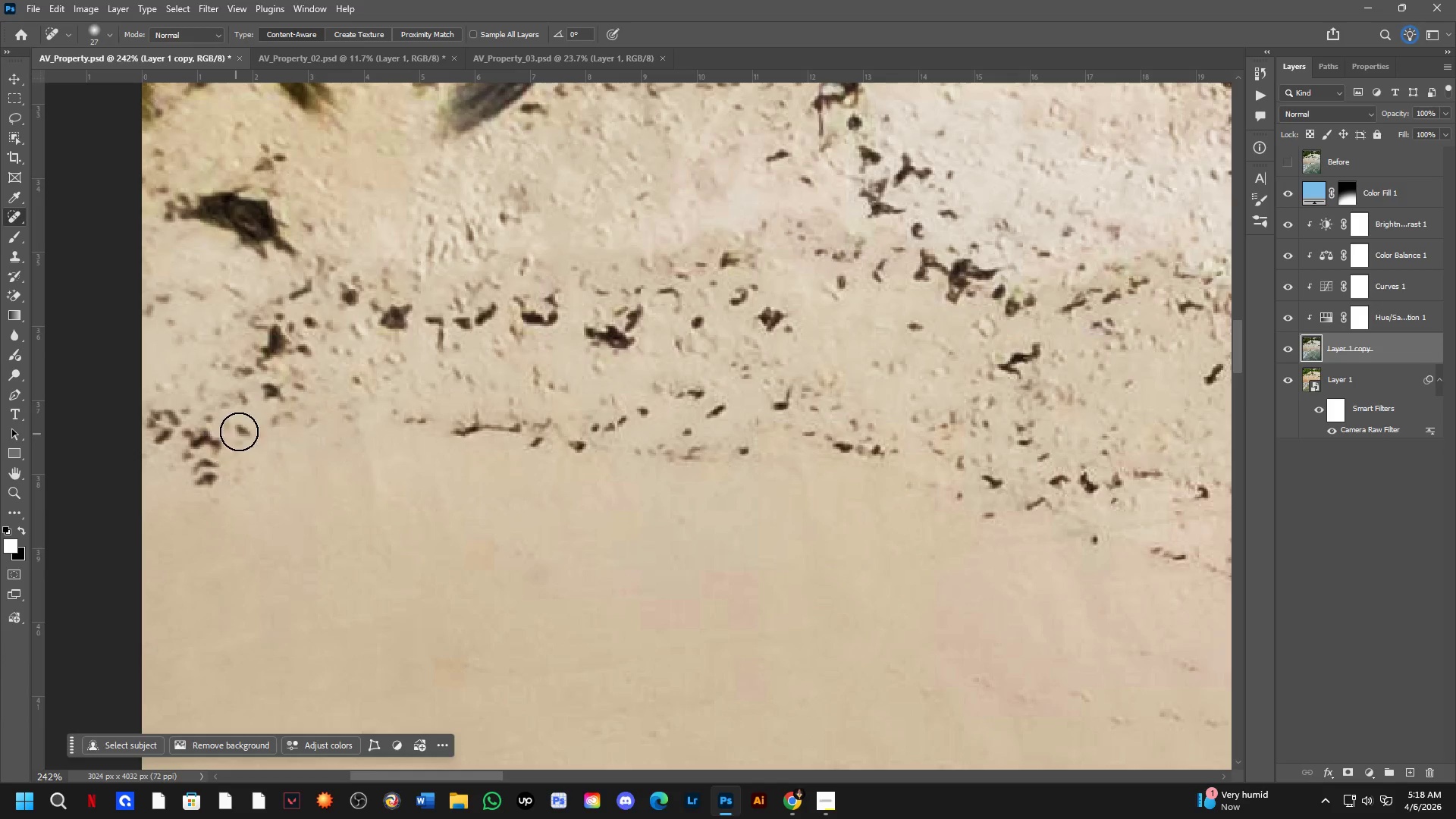 
left_click_drag(start_coordinate=[240, 431], to_coordinate=[248, 444])
 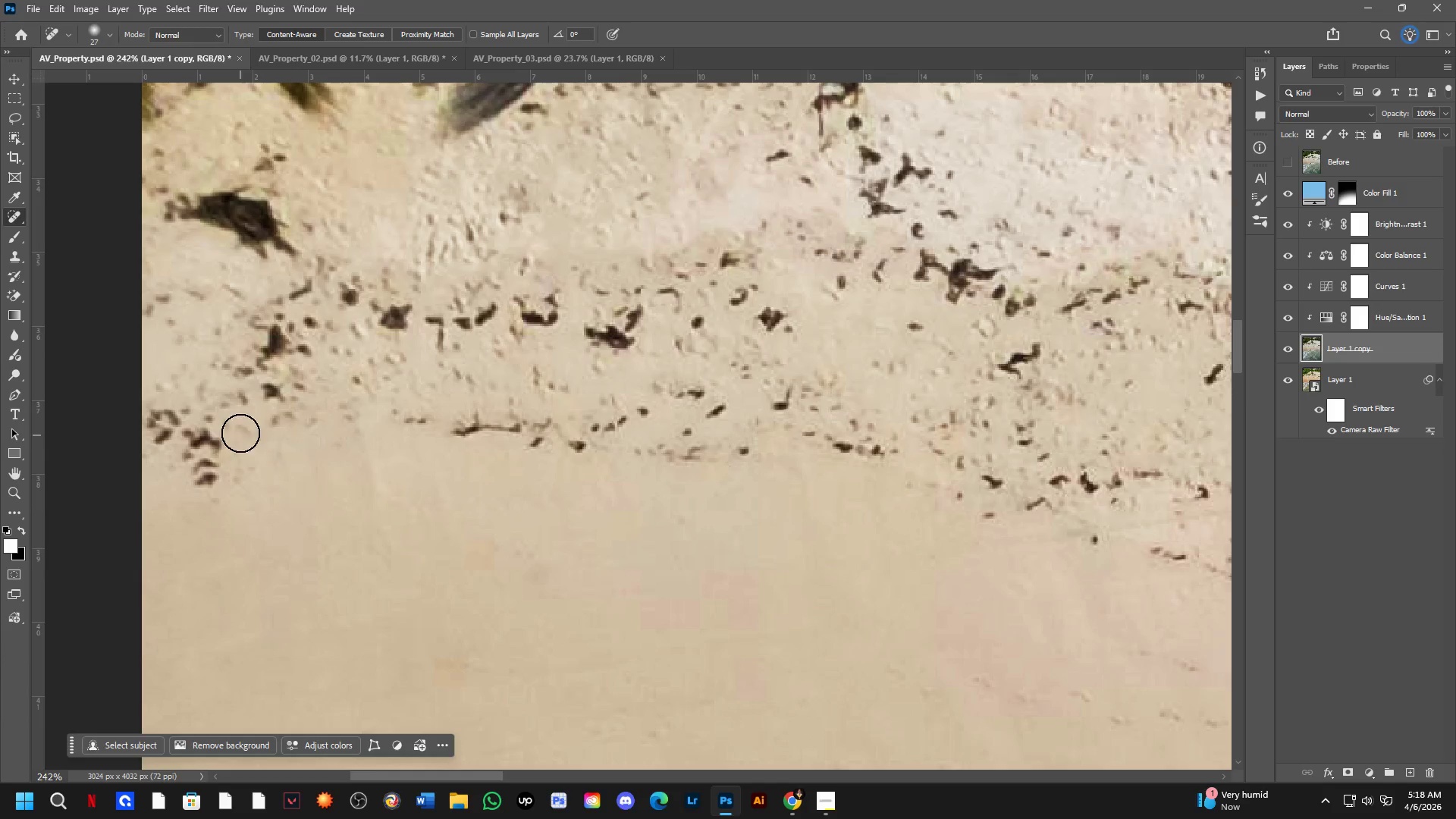 
left_click_drag(start_coordinate=[243, 425], to_coordinate=[263, 431])
 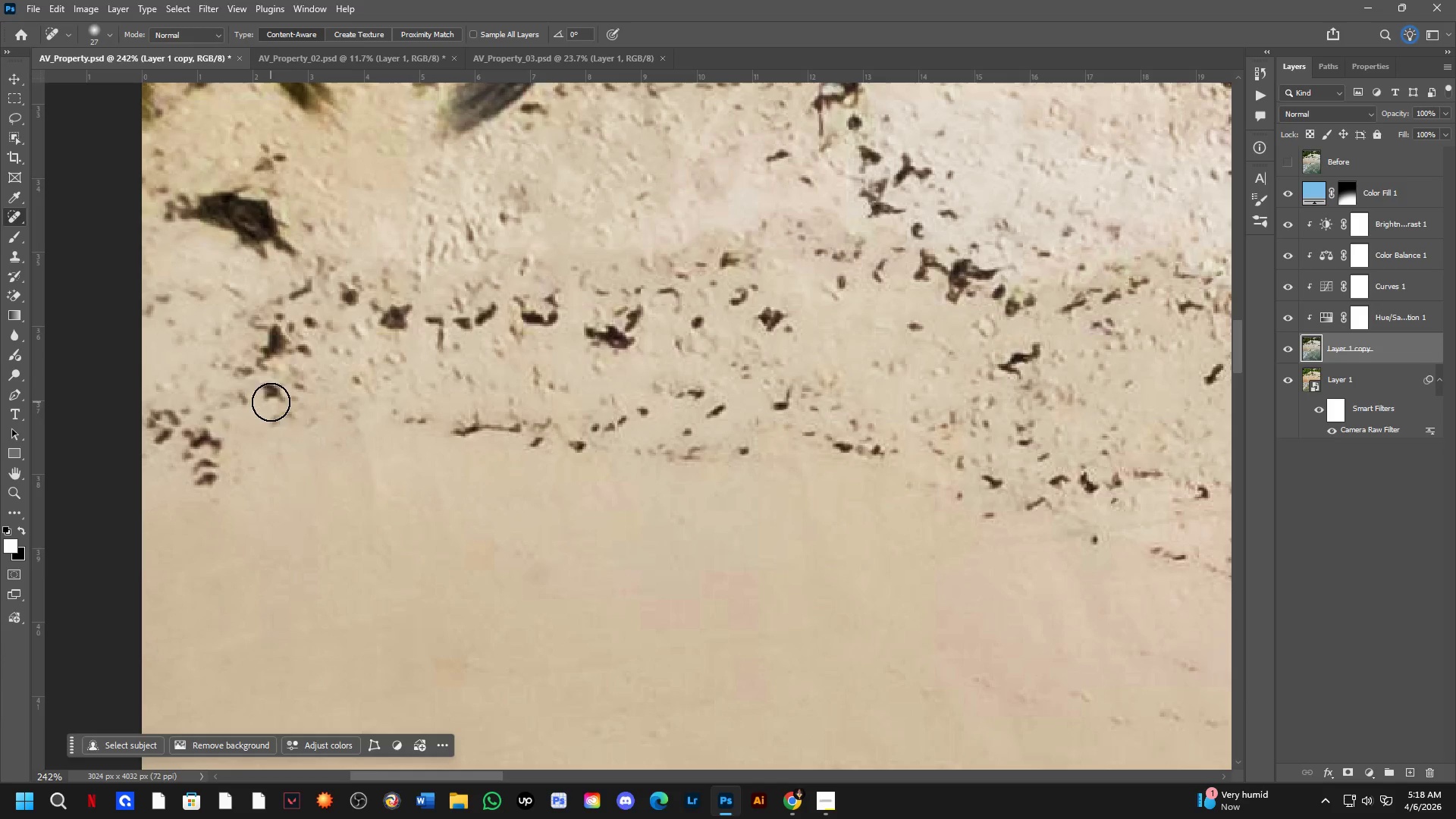 
left_click_drag(start_coordinate=[271, 401], to_coordinate=[266, 376])
 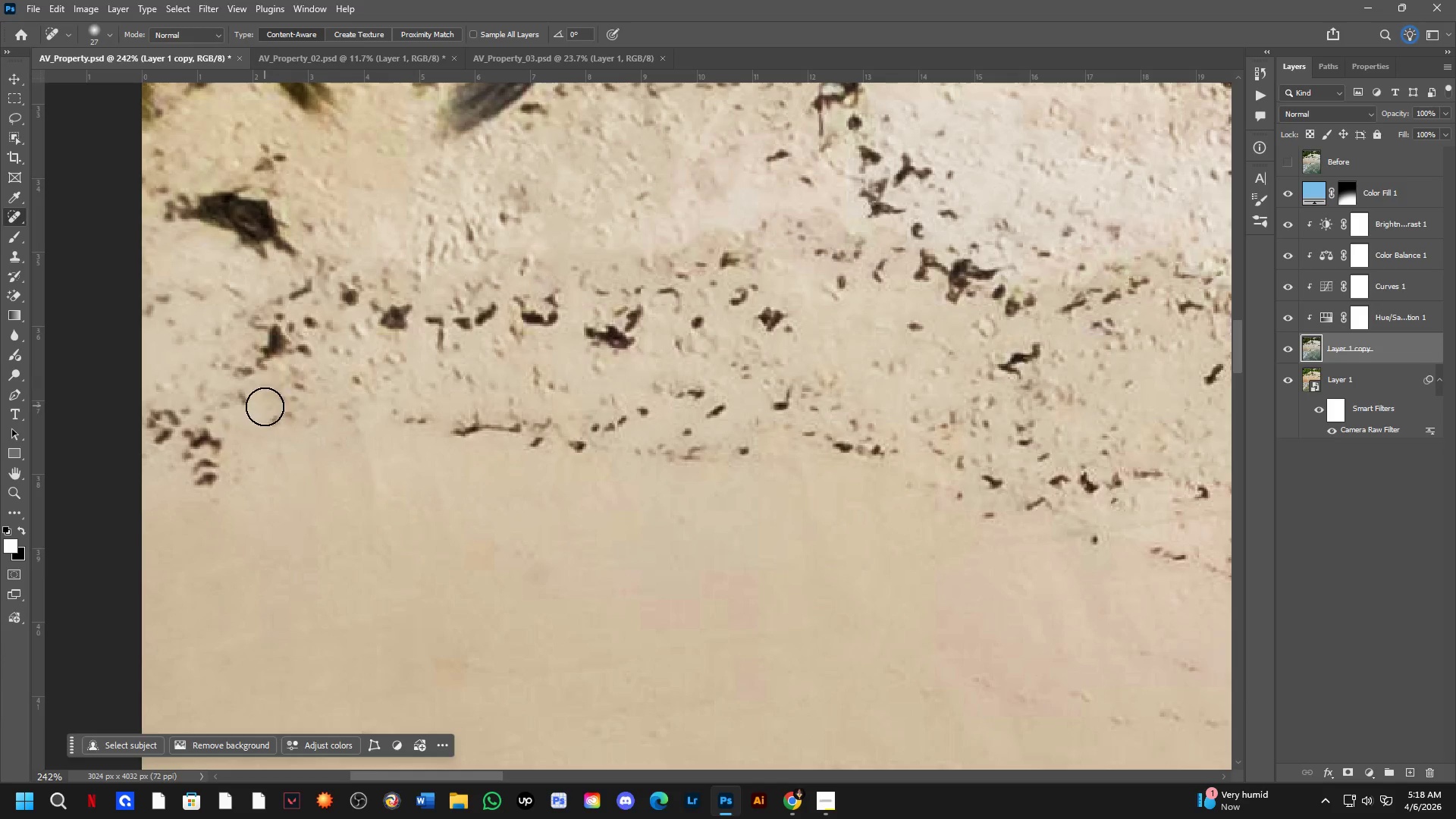 
left_click_drag(start_coordinate=[265, 407], to_coordinate=[278, 394])
 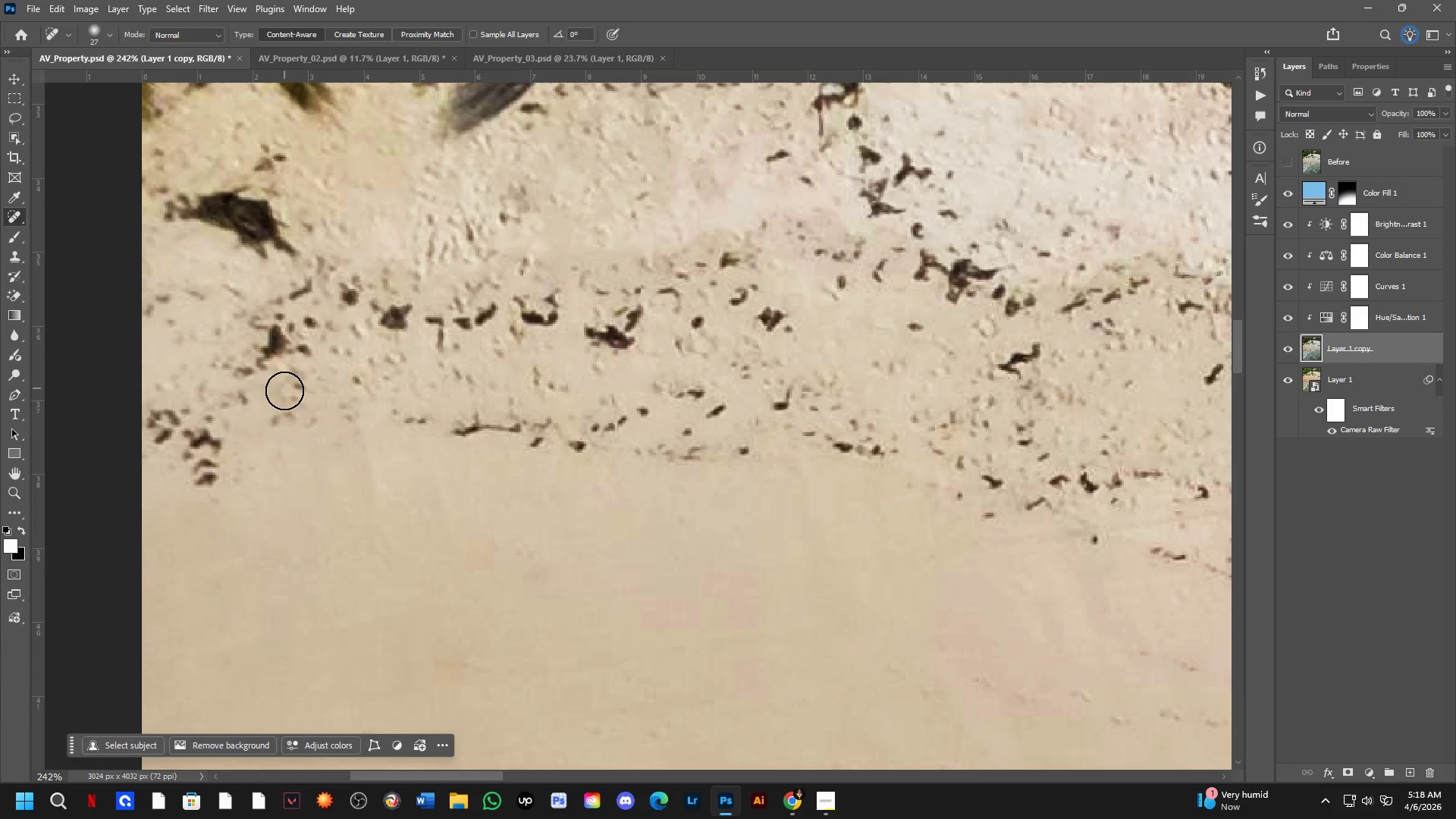 
left_click_drag(start_coordinate=[283, 404], to_coordinate=[272, 437])
 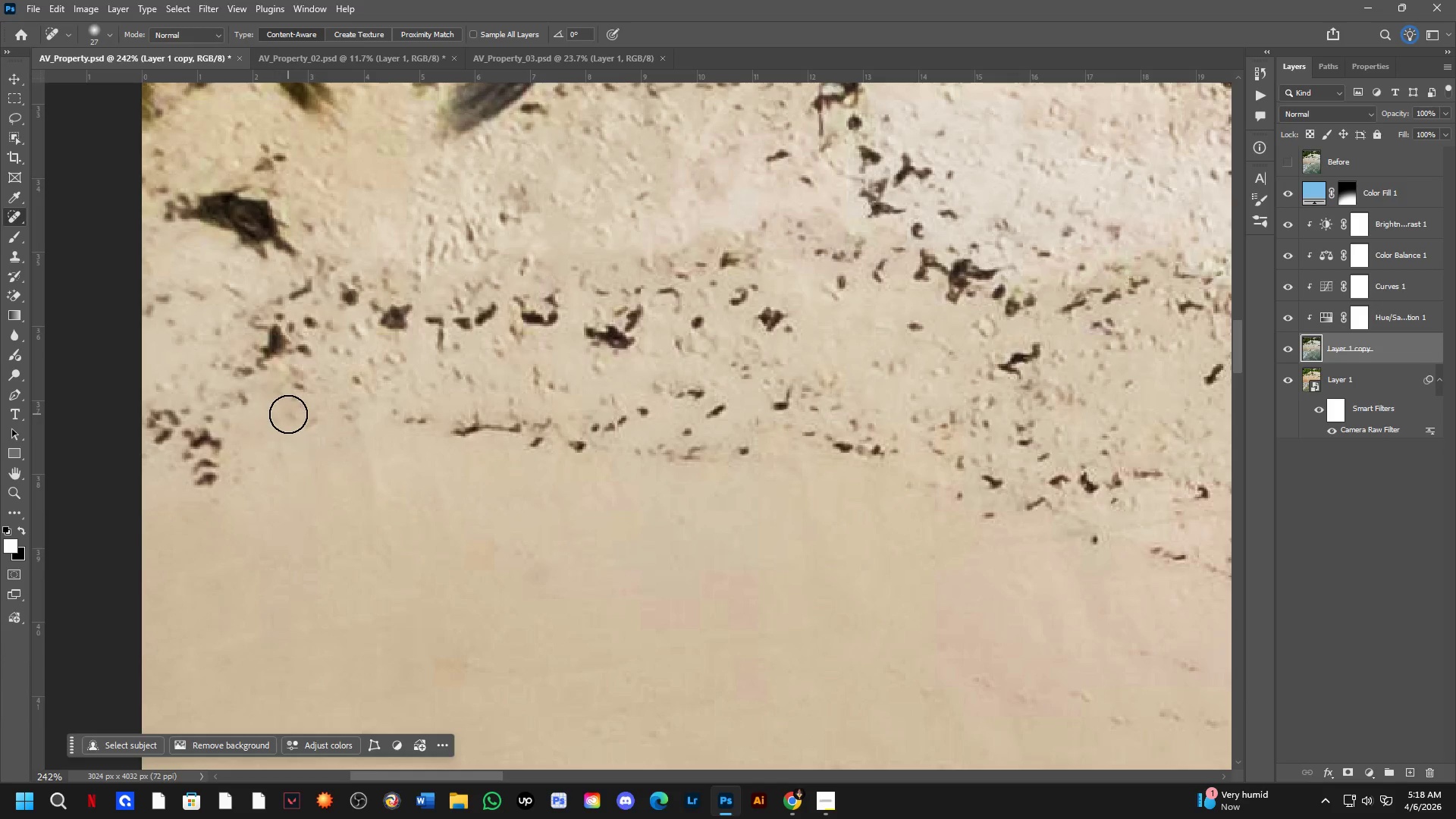 
left_click_drag(start_coordinate=[293, 408], to_coordinate=[306, 380])
 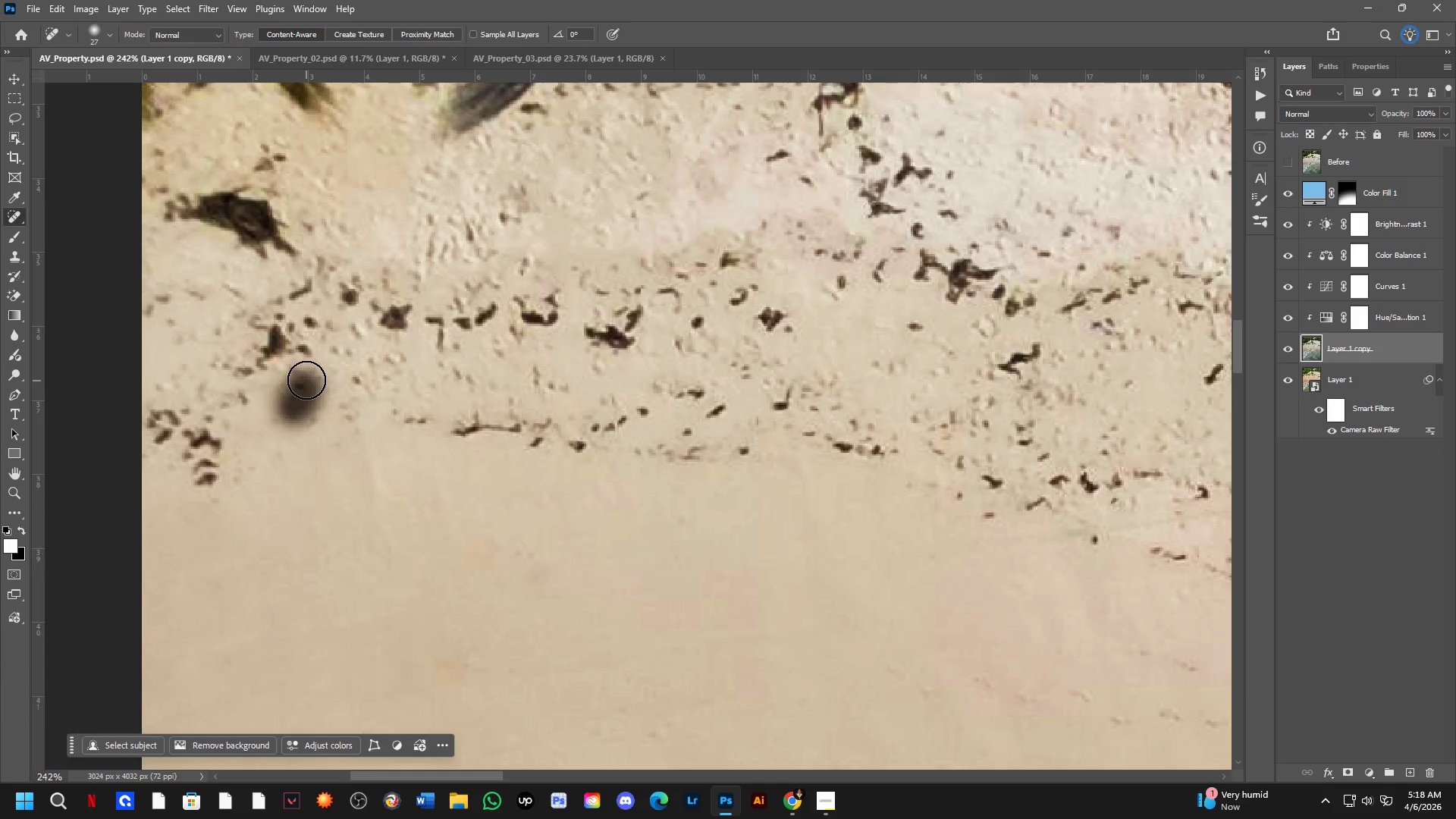 
left_click_drag(start_coordinate=[307, 380], to_coordinate=[301, 388])
 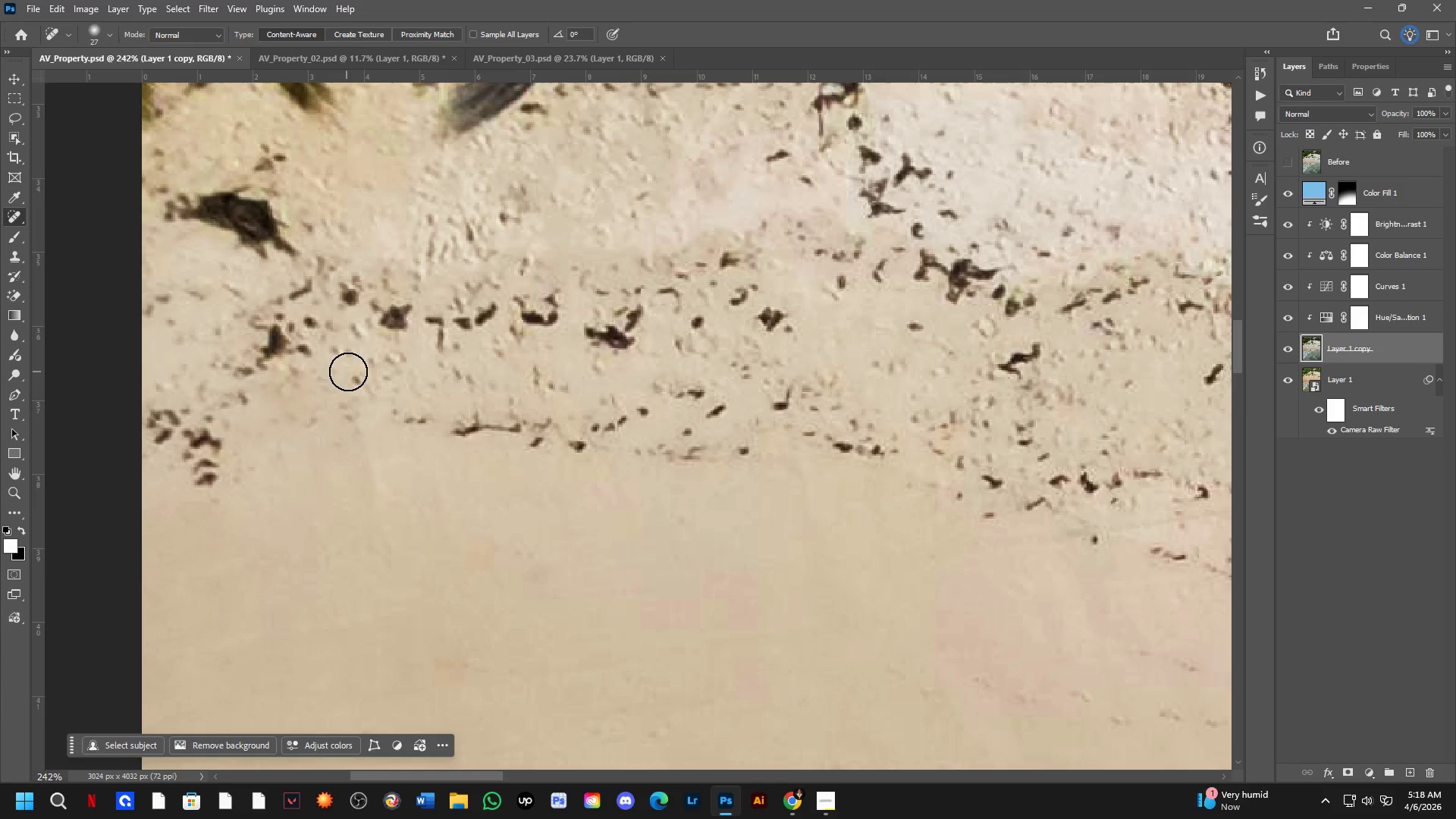 
left_click_drag(start_coordinate=[350, 372], to_coordinate=[356, 397])
 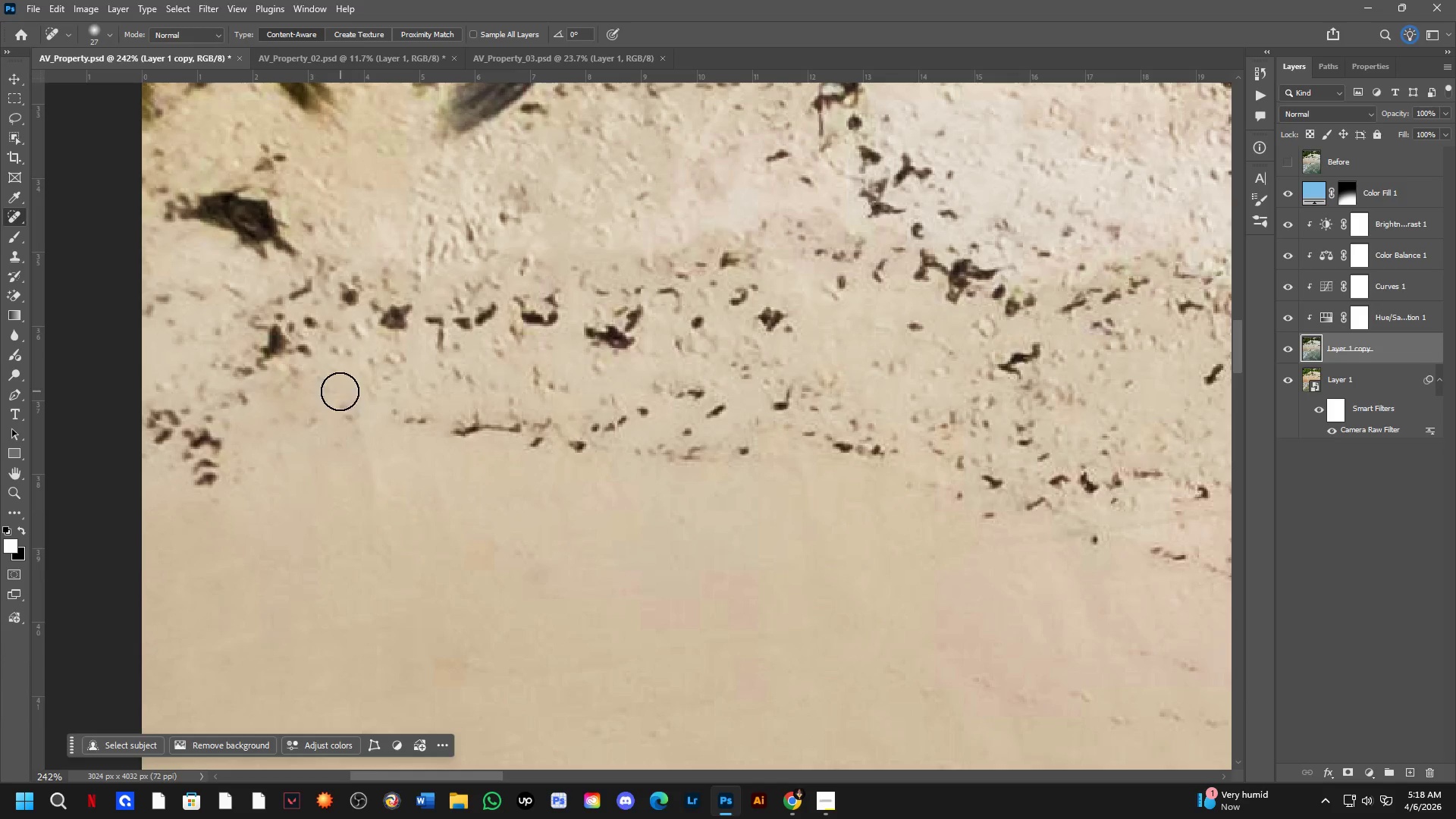 
left_click_drag(start_coordinate=[297, 369], to_coordinate=[303, 366])
 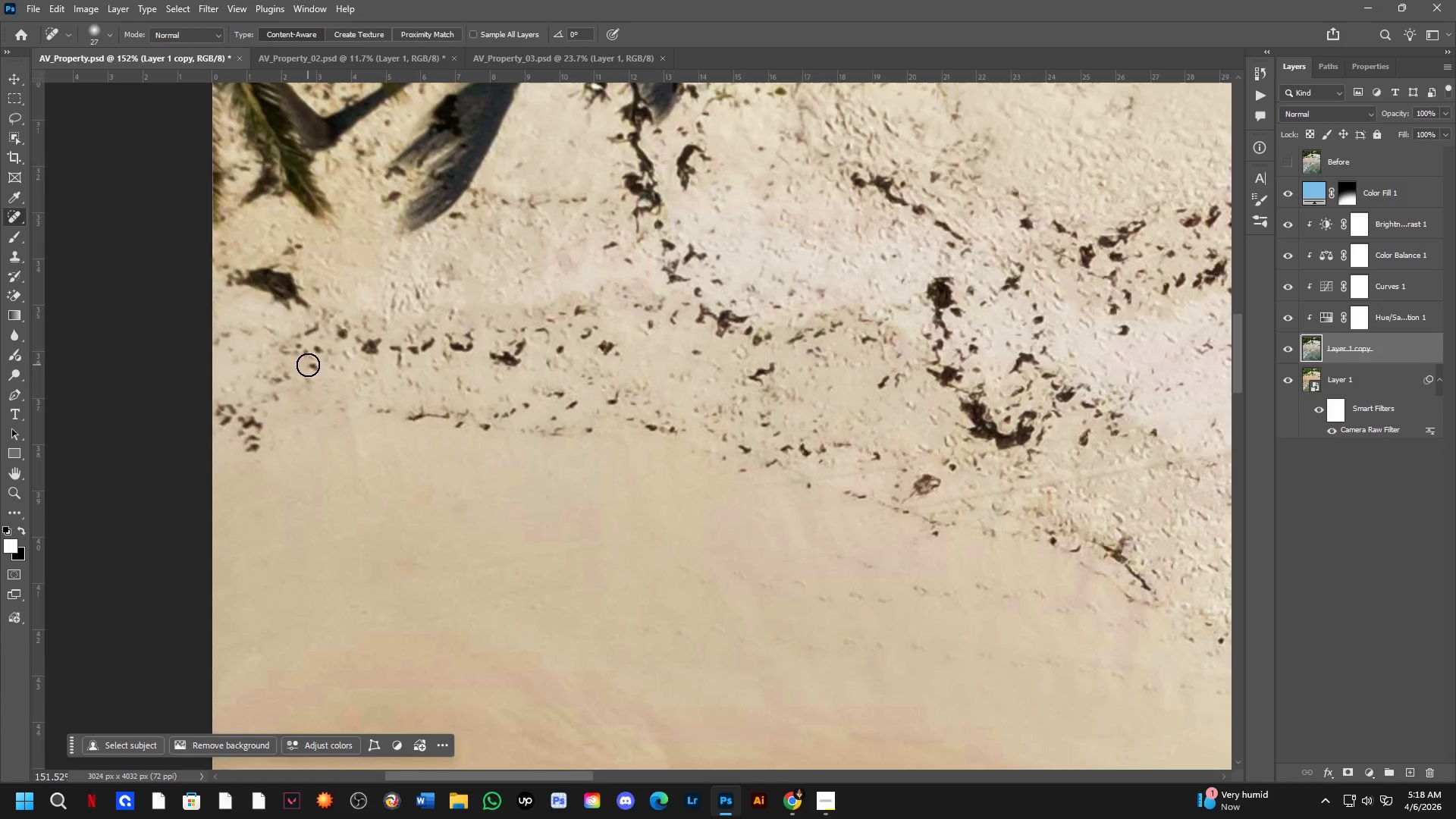 
scroll: coordinate [328, 396], scroll_direction: down, amount: 5.0
 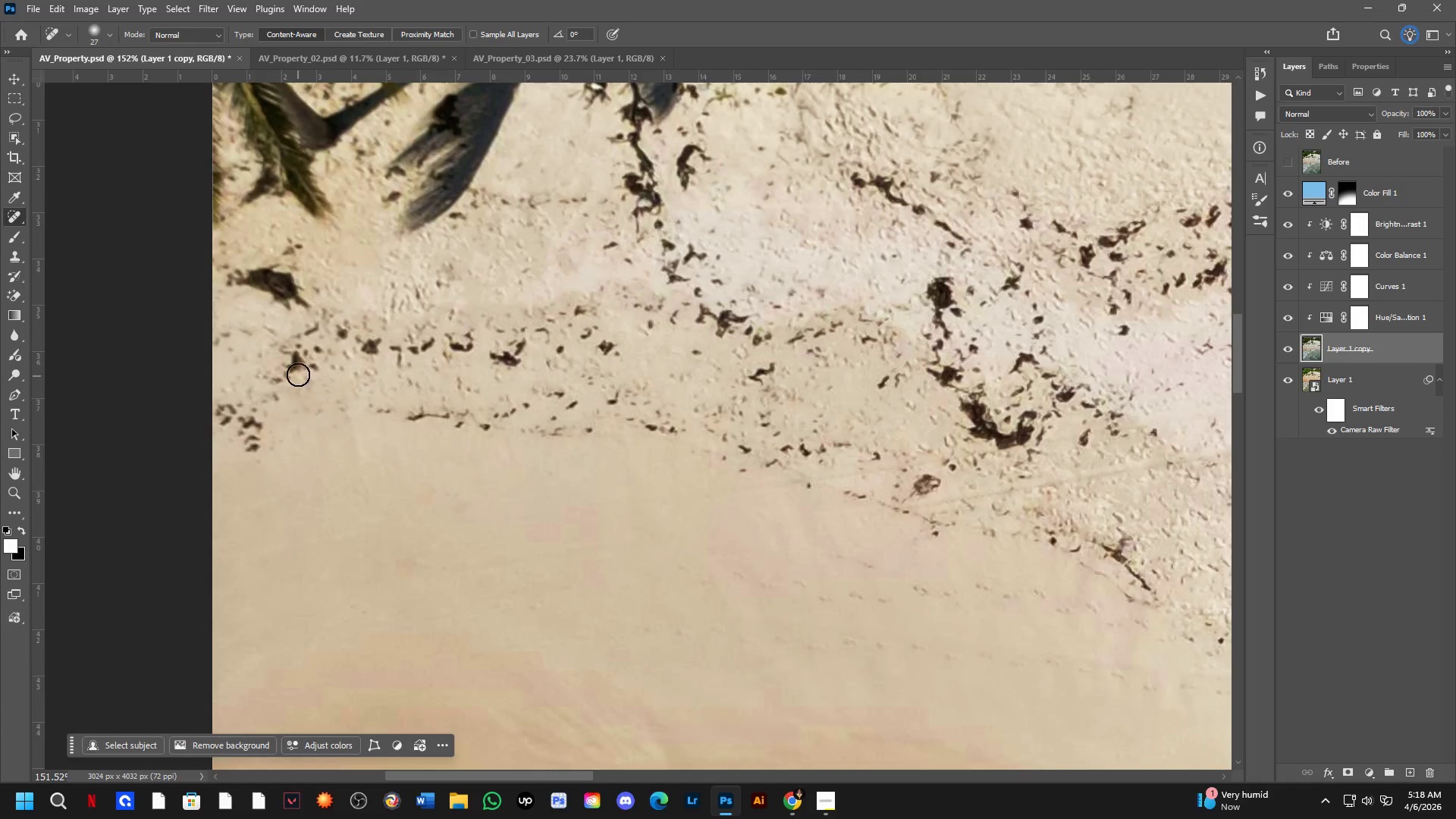 
left_click_drag(start_coordinate=[309, 363], to_coordinate=[293, 362])
 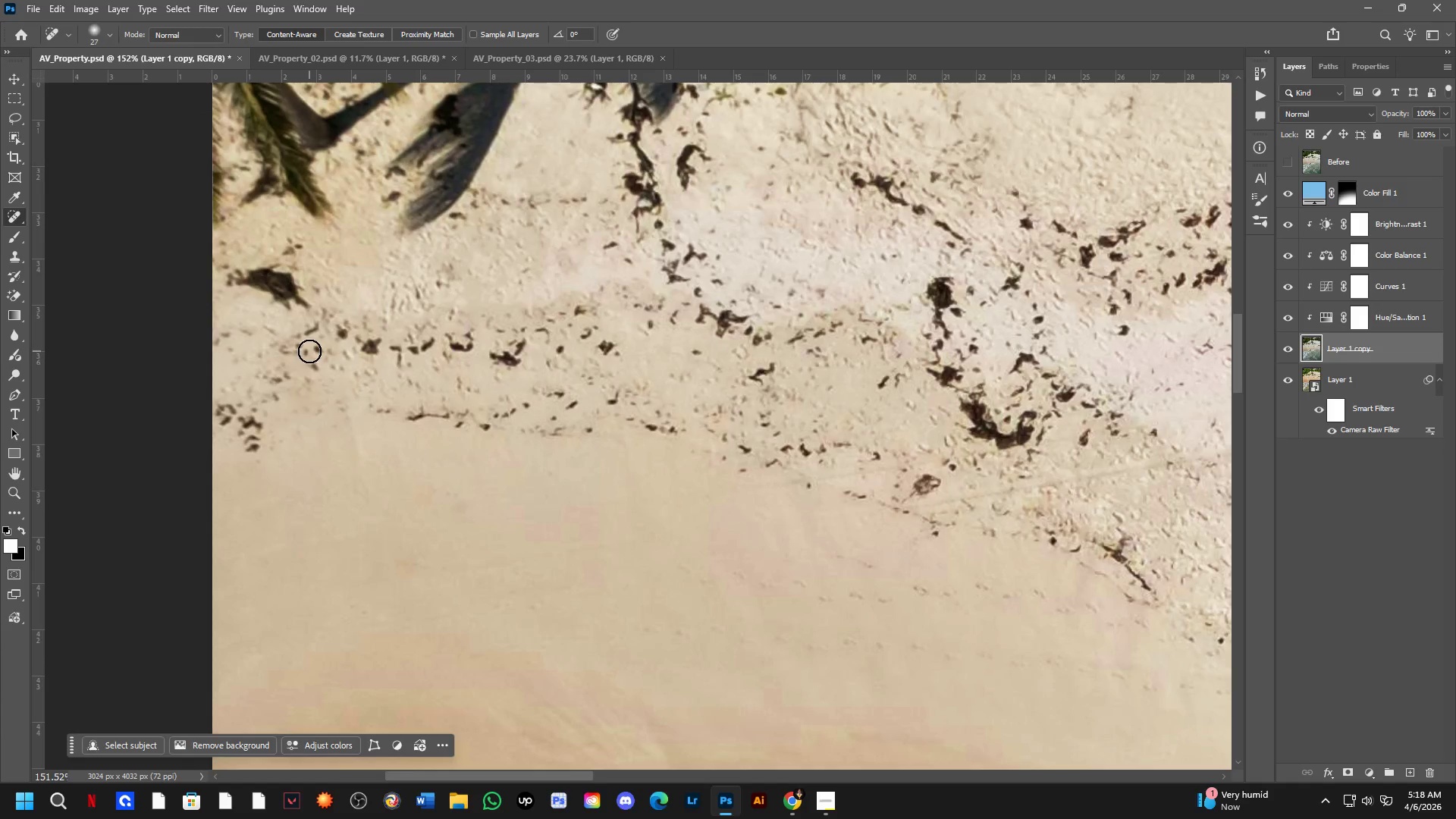 
left_click_drag(start_coordinate=[315, 351], to_coordinate=[318, 359])
 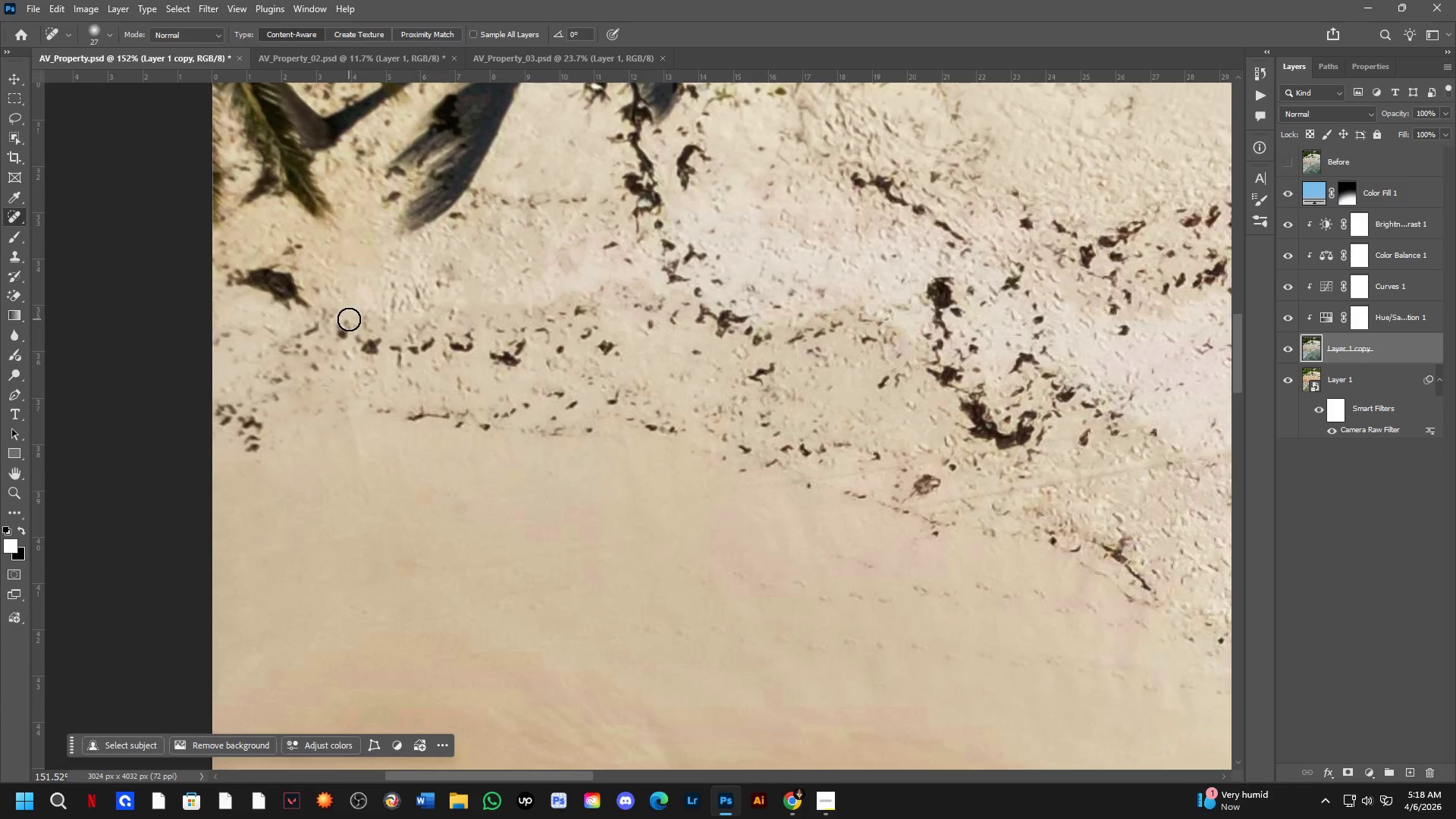 
left_click_drag(start_coordinate=[346, 323], to_coordinate=[339, 349])
 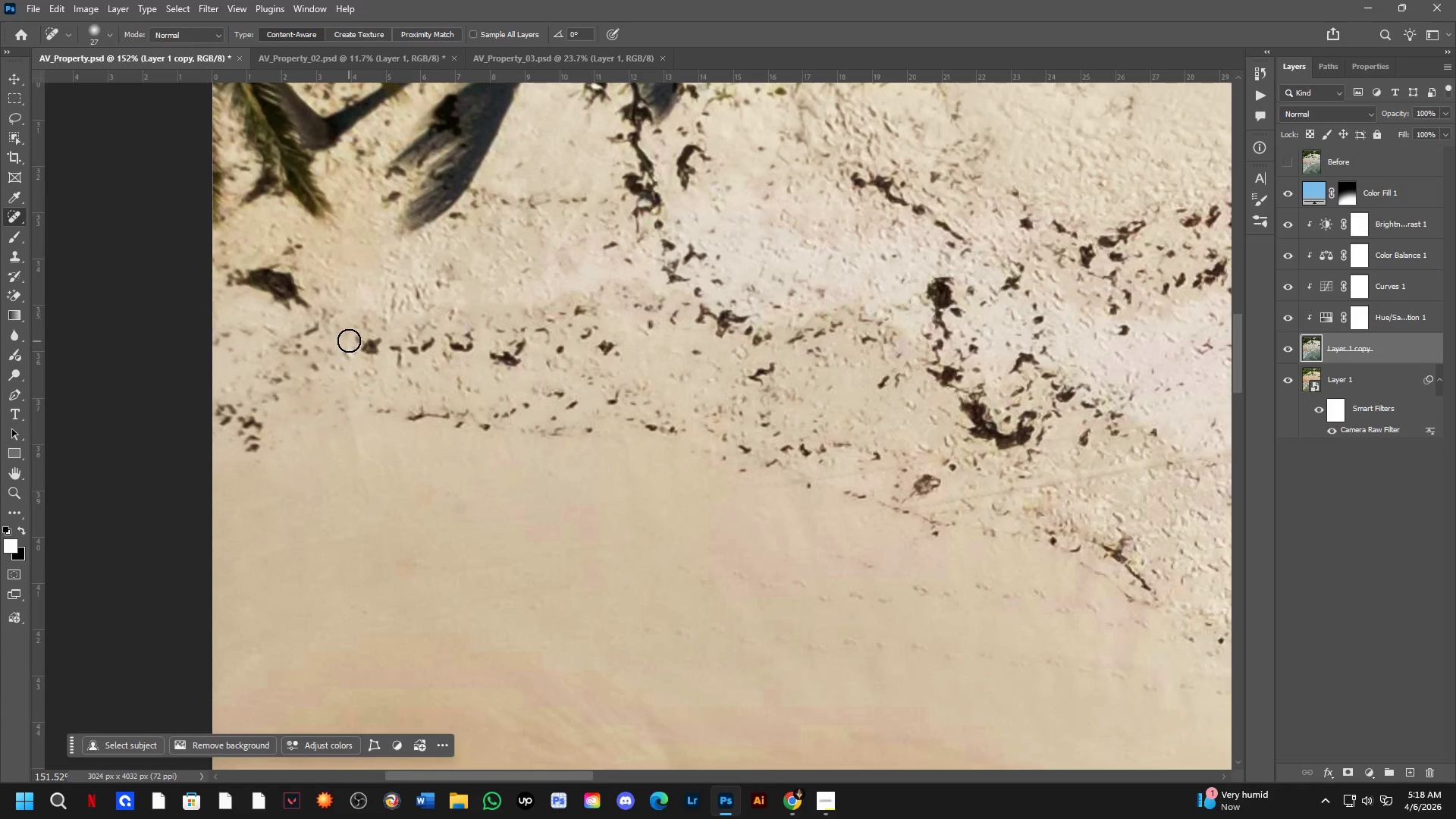 
left_click_drag(start_coordinate=[351, 337], to_coordinate=[359, 346])
 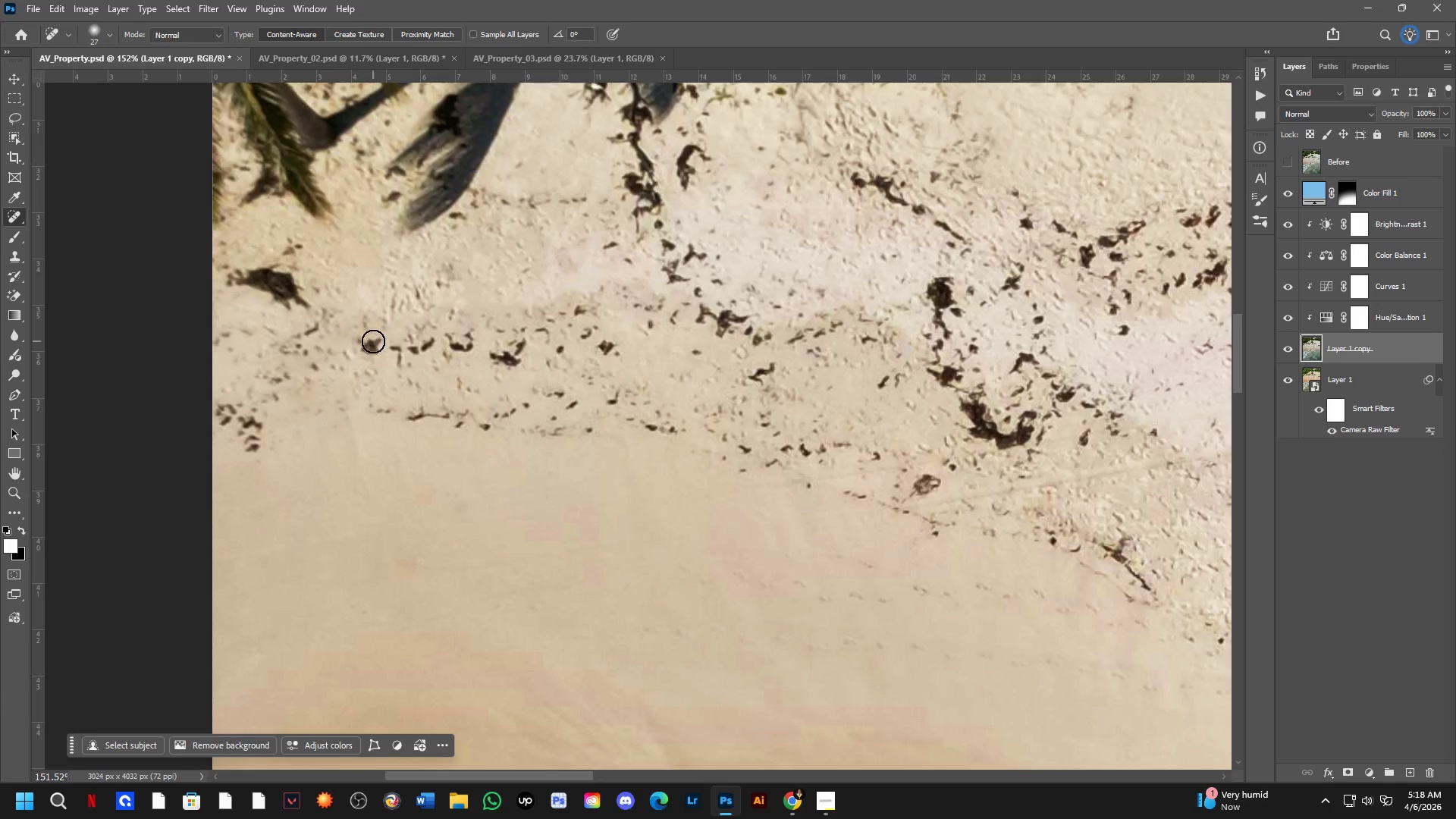 
left_click_drag(start_coordinate=[374, 341], to_coordinate=[369, 362])
 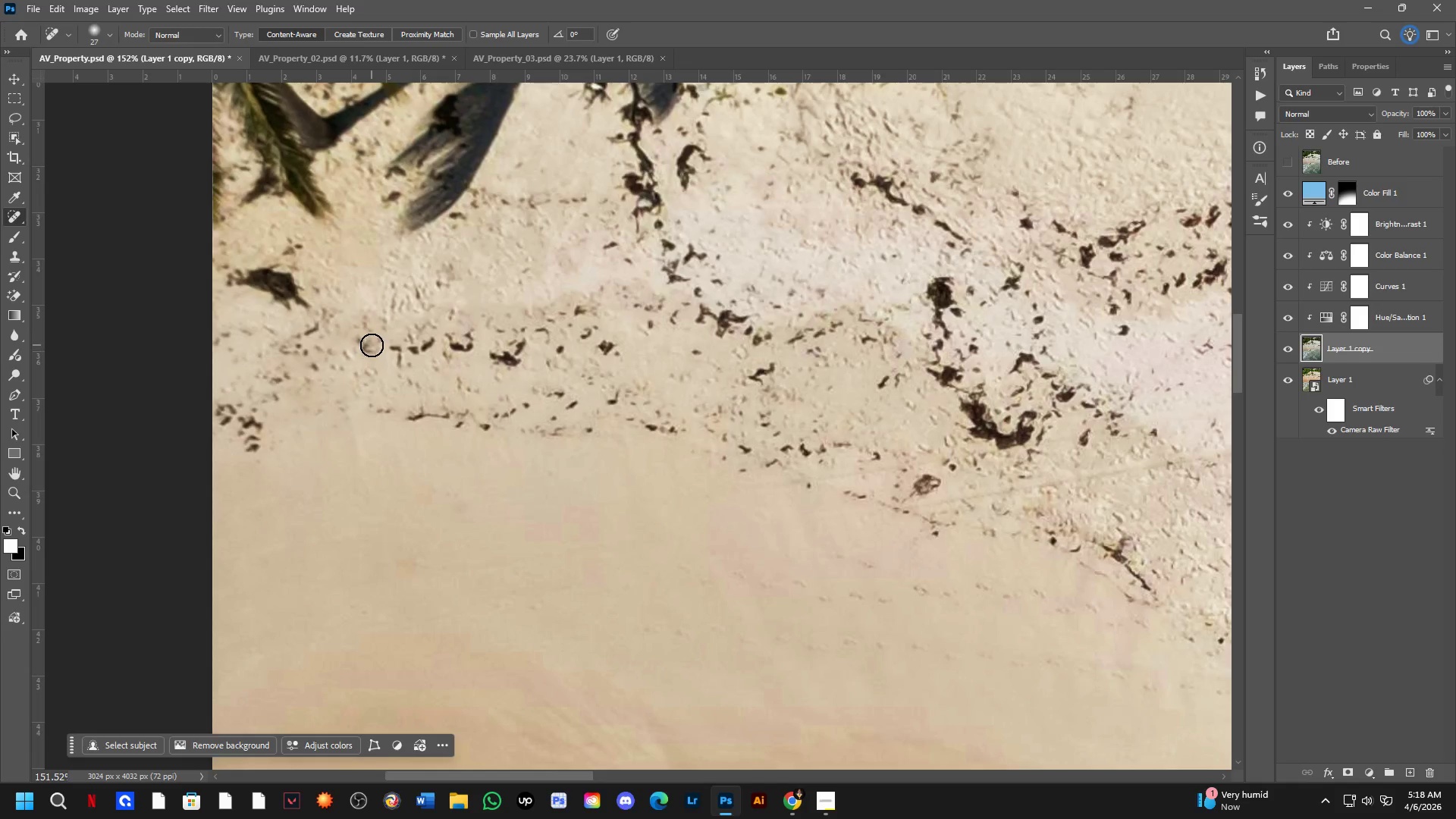 
left_click_drag(start_coordinate=[369, 344], to_coordinate=[352, 340])
 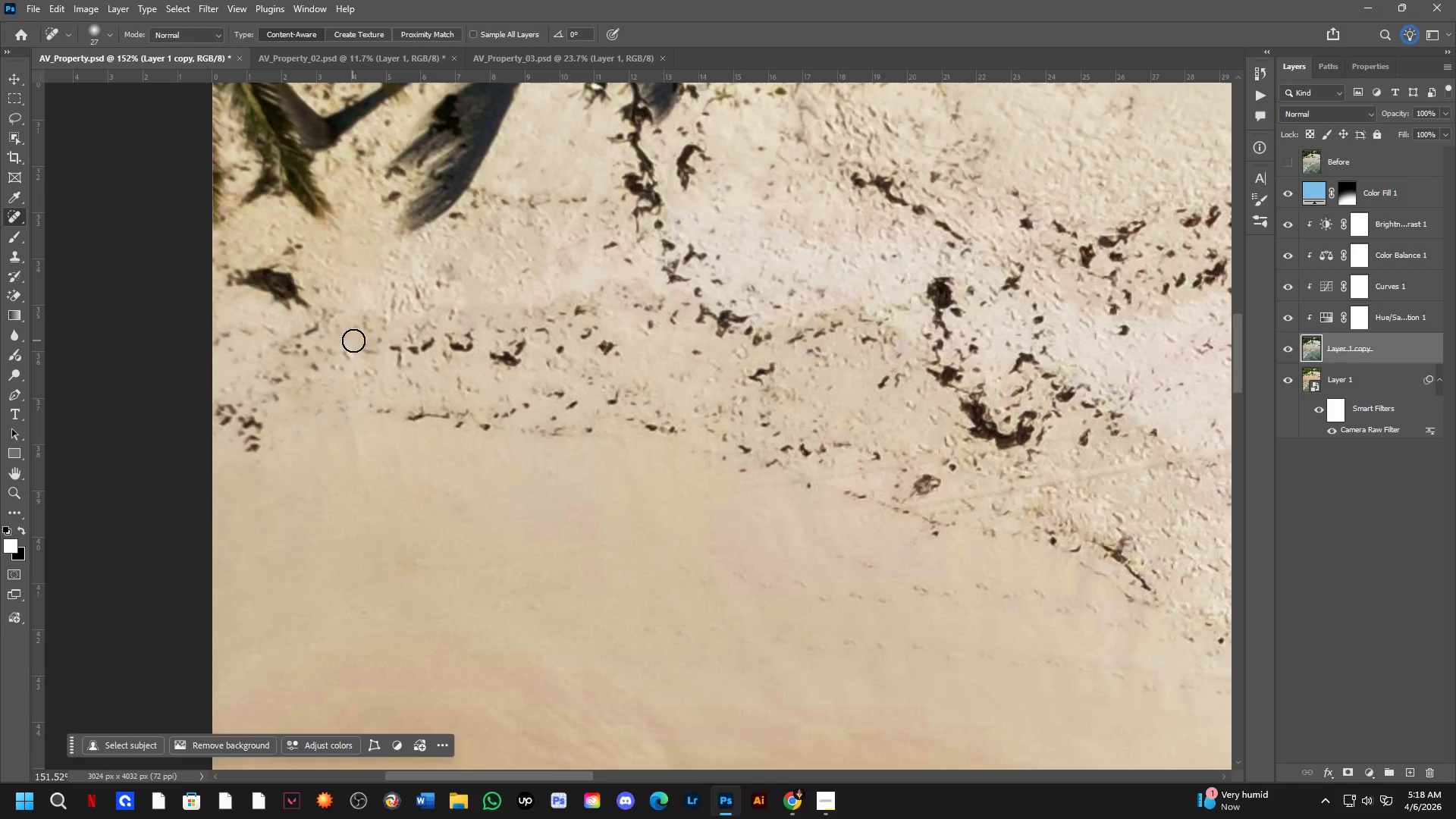 
left_click_drag(start_coordinate=[361, 343], to_coordinate=[372, 350])
 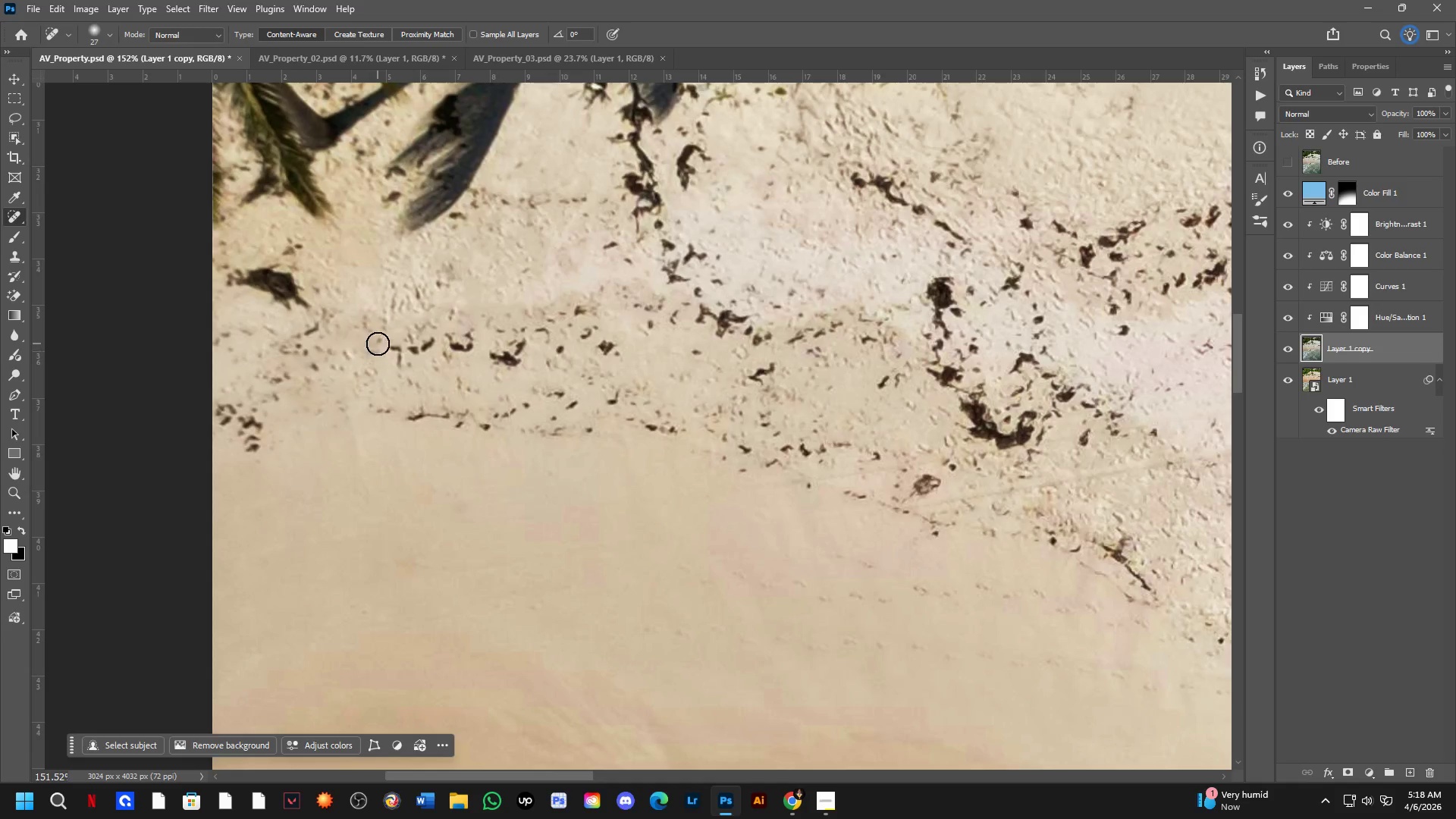 
left_click_drag(start_coordinate=[378, 337], to_coordinate=[375, 355])
 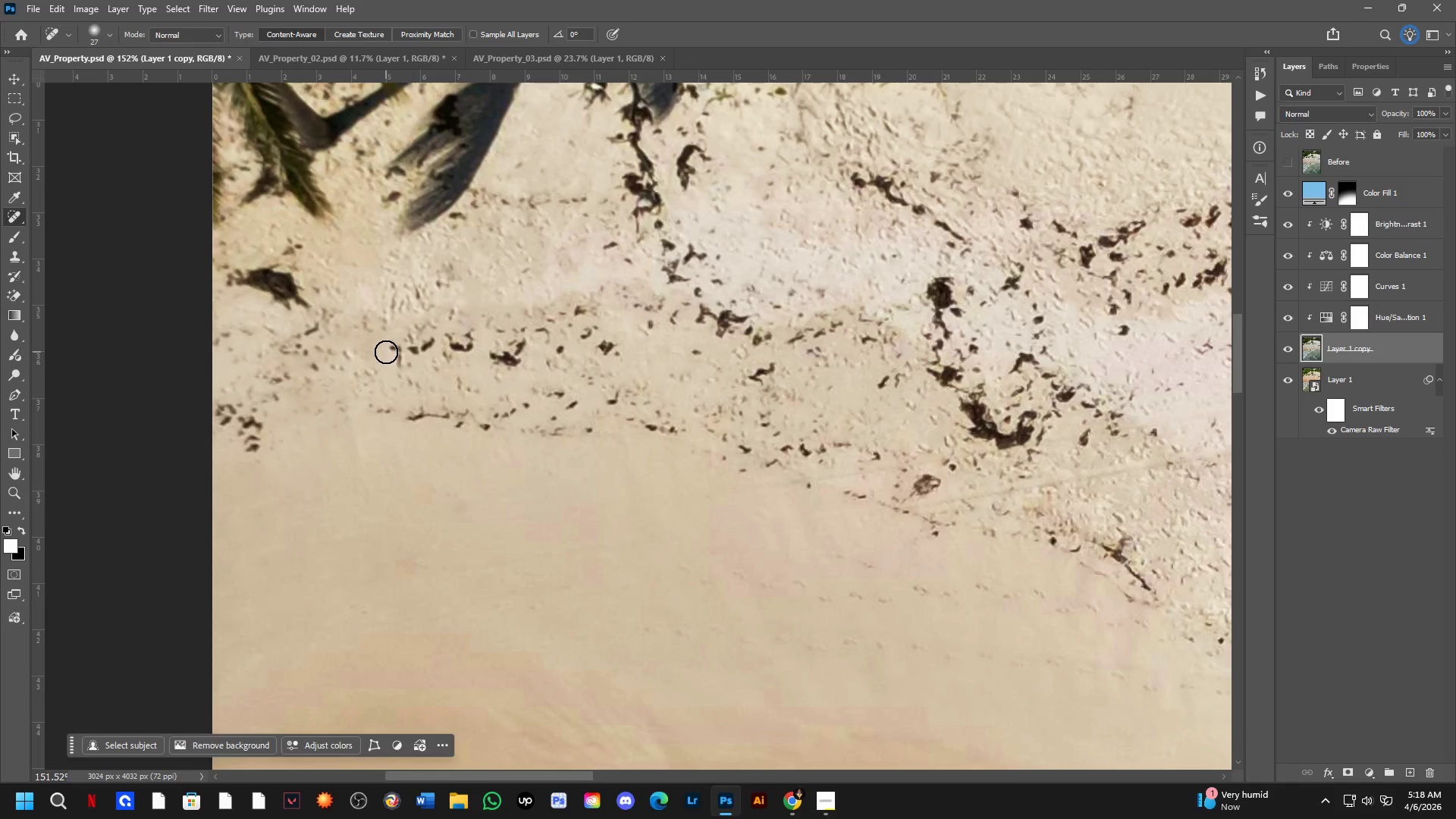 
left_click_drag(start_coordinate=[386, 350], to_coordinate=[396, 375])
 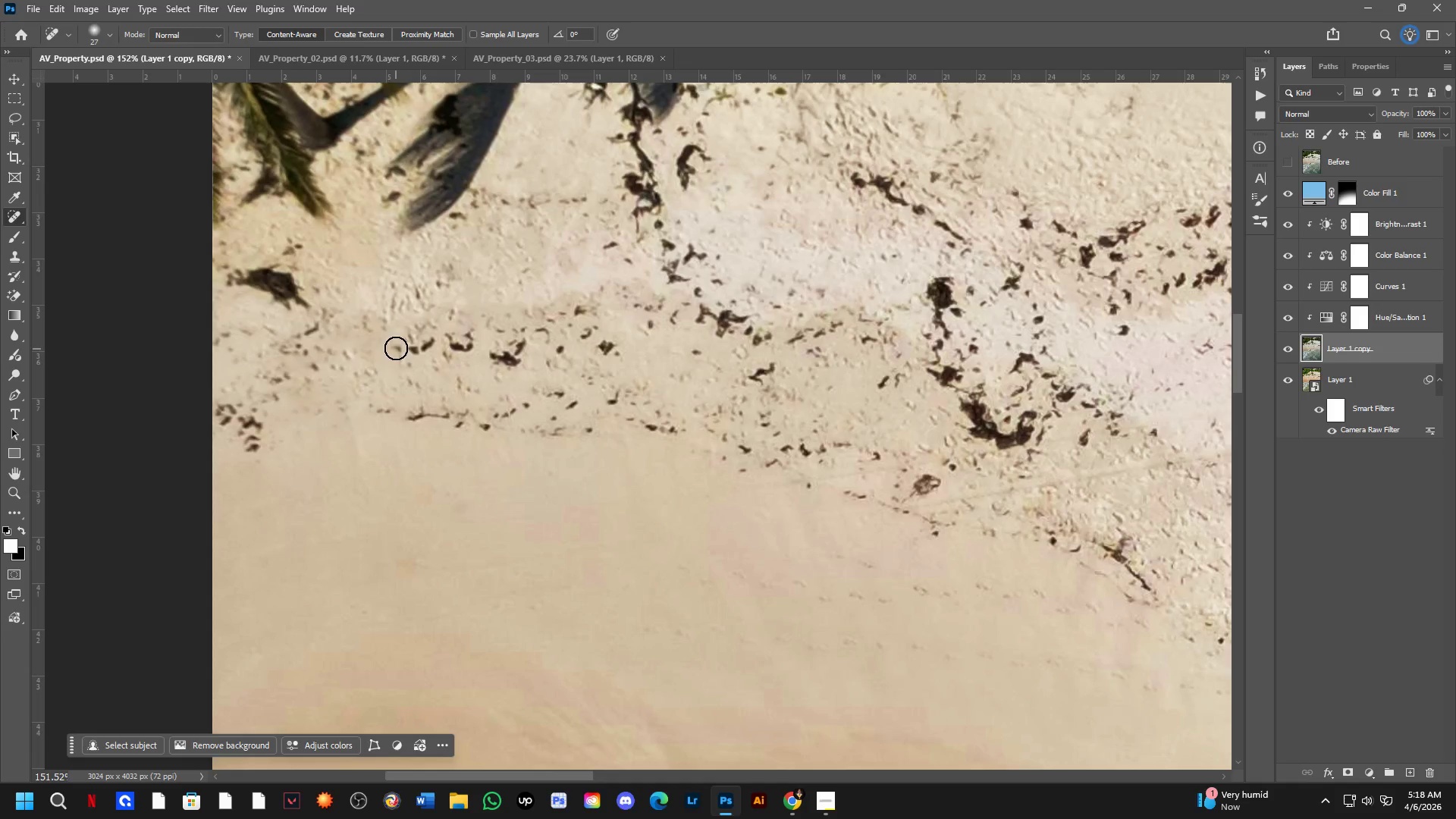 
left_click_drag(start_coordinate=[395, 337], to_coordinate=[398, 369])
 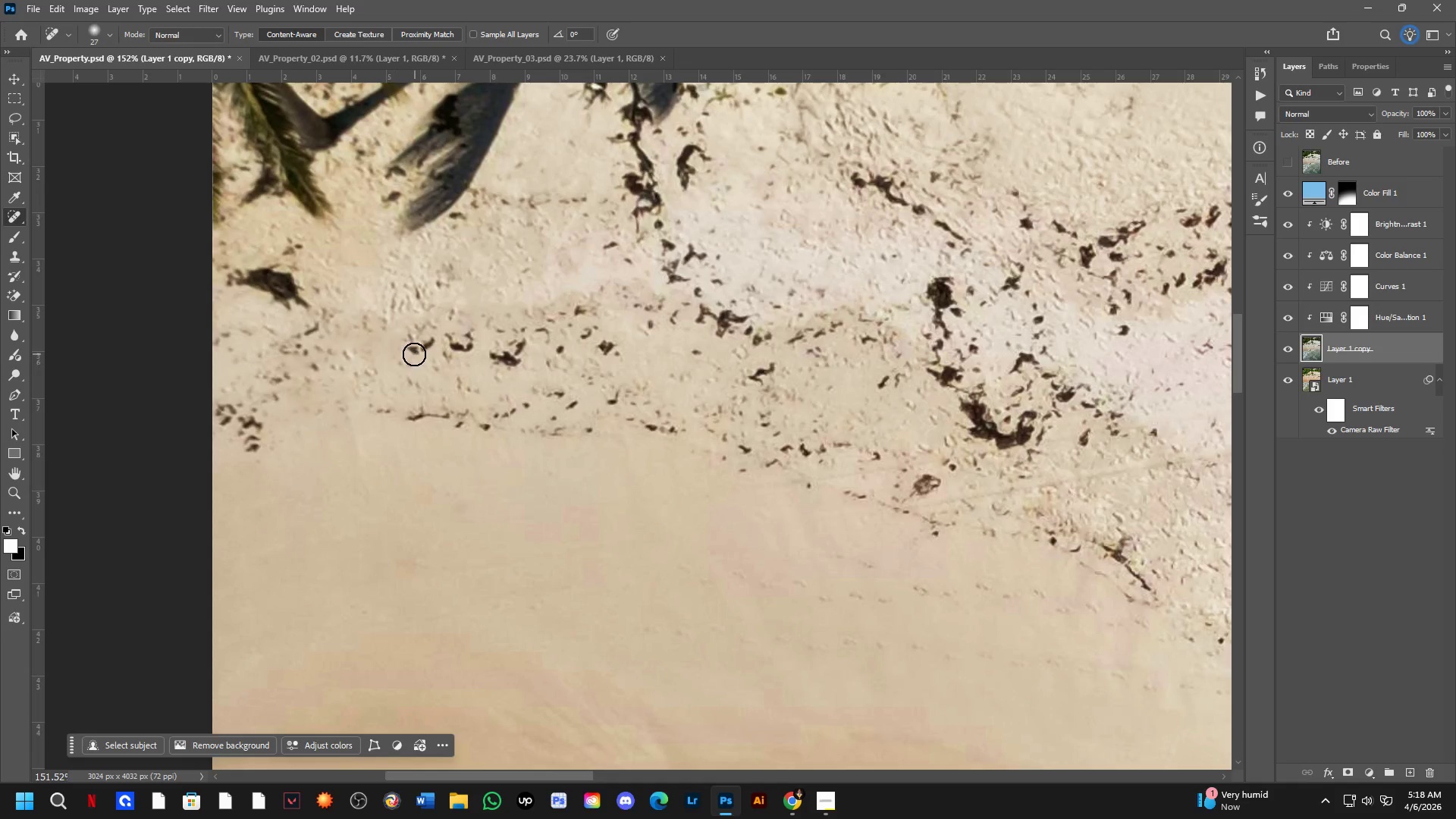 
left_click_drag(start_coordinate=[408, 347], to_coordinate=[435, 331])
 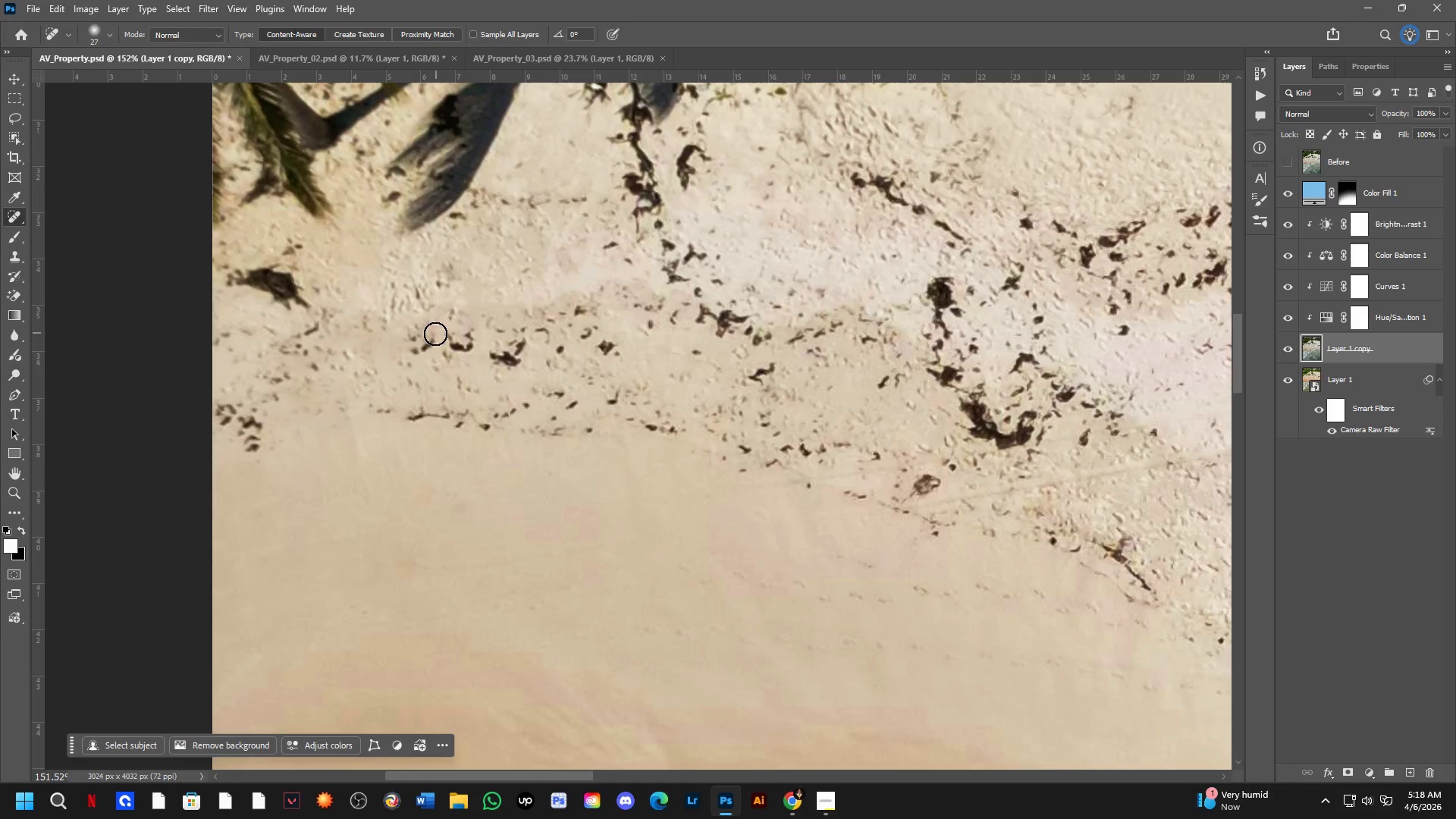 
left_click_drag(start_coordinate=[432, 335], to_coordinate=[417, 358])
 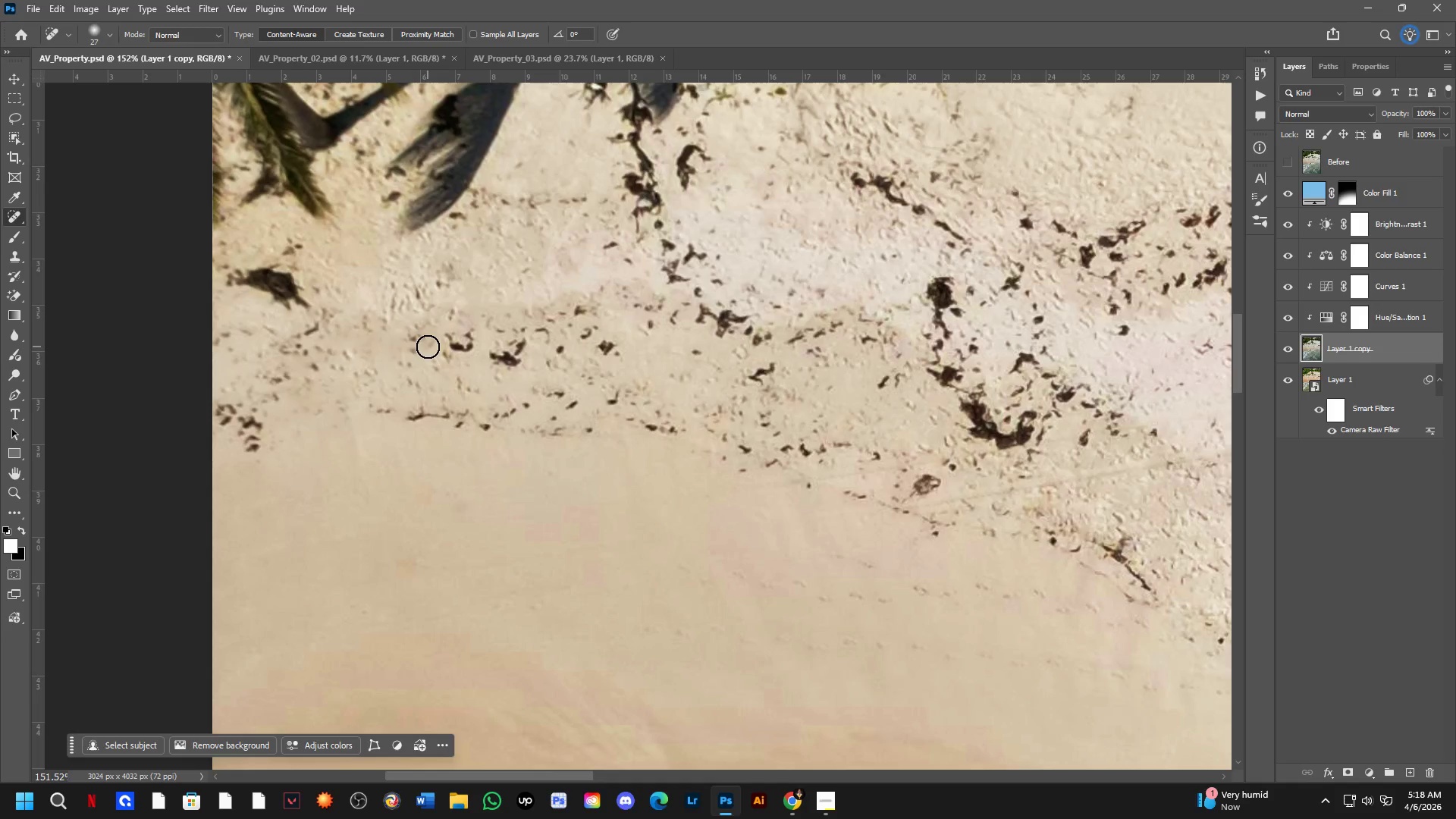 
left_click_drag(start_coordinate=[425, 347], to_coordinate=[403, 351])
 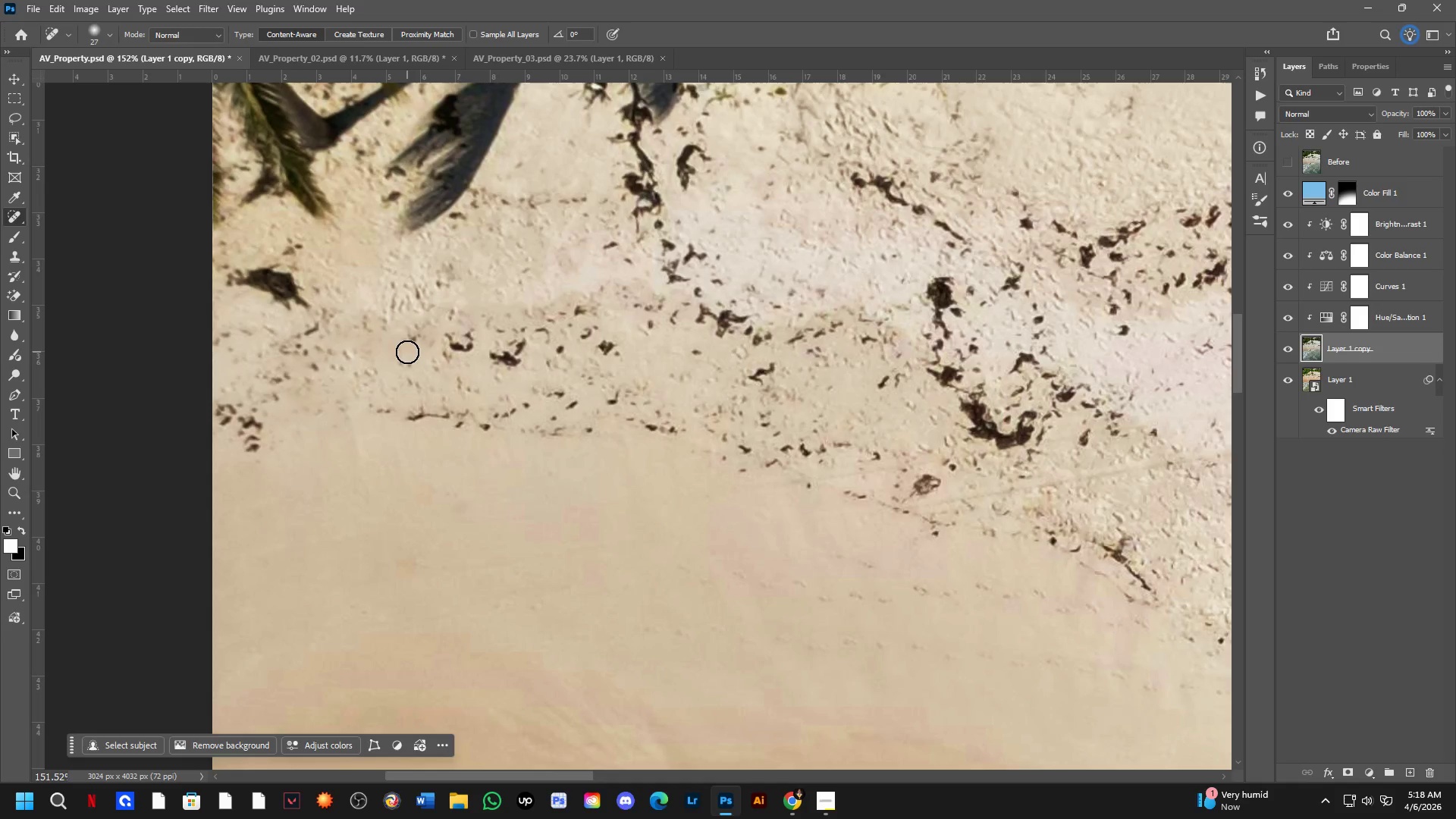 
left_click_drag(start_coordinate=[407, 352], to_coordinate=[414, 333])
 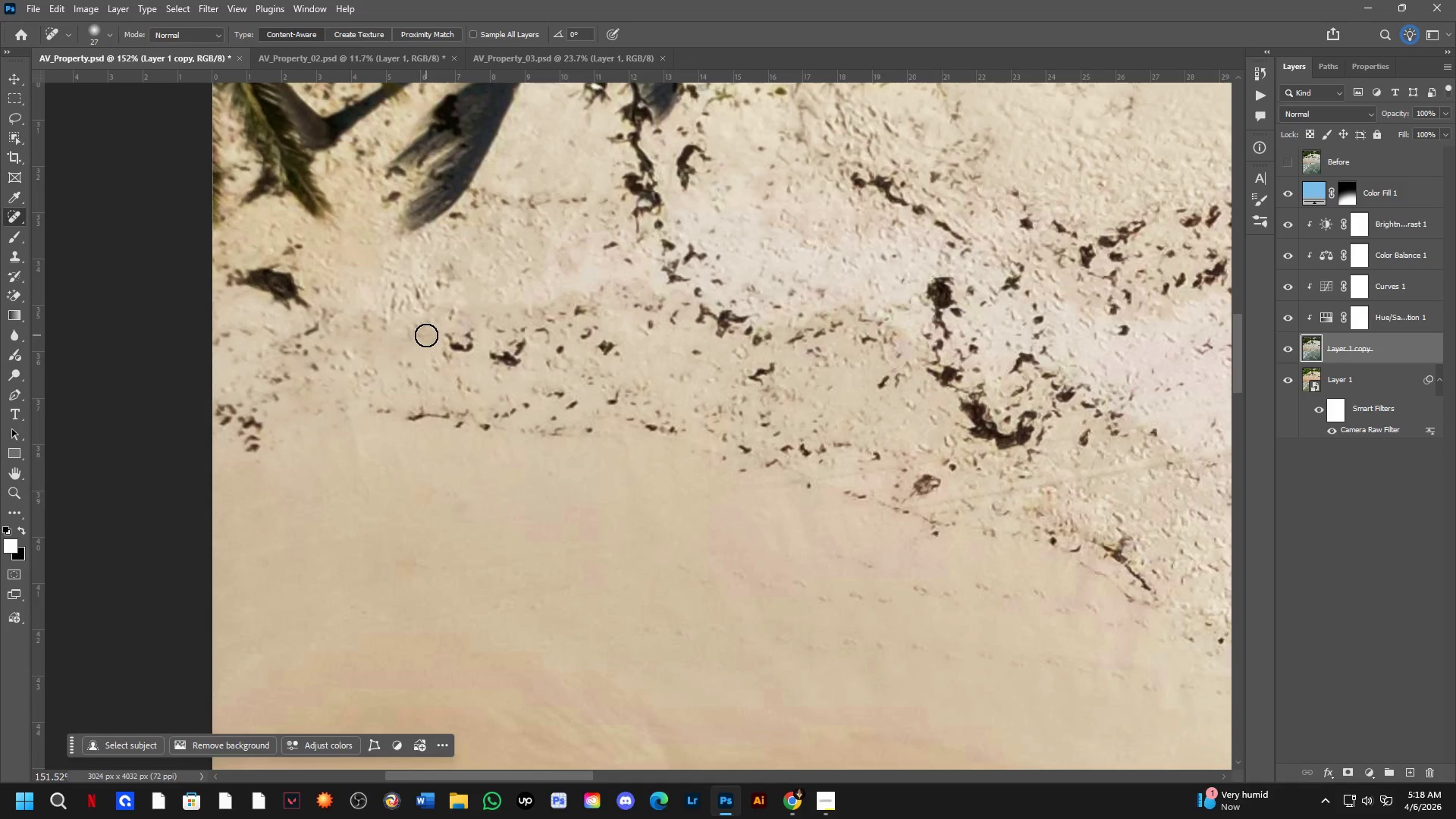 
left_click_drag(start_coordinate=[426, 334], to_coordinate=[414, 343])
 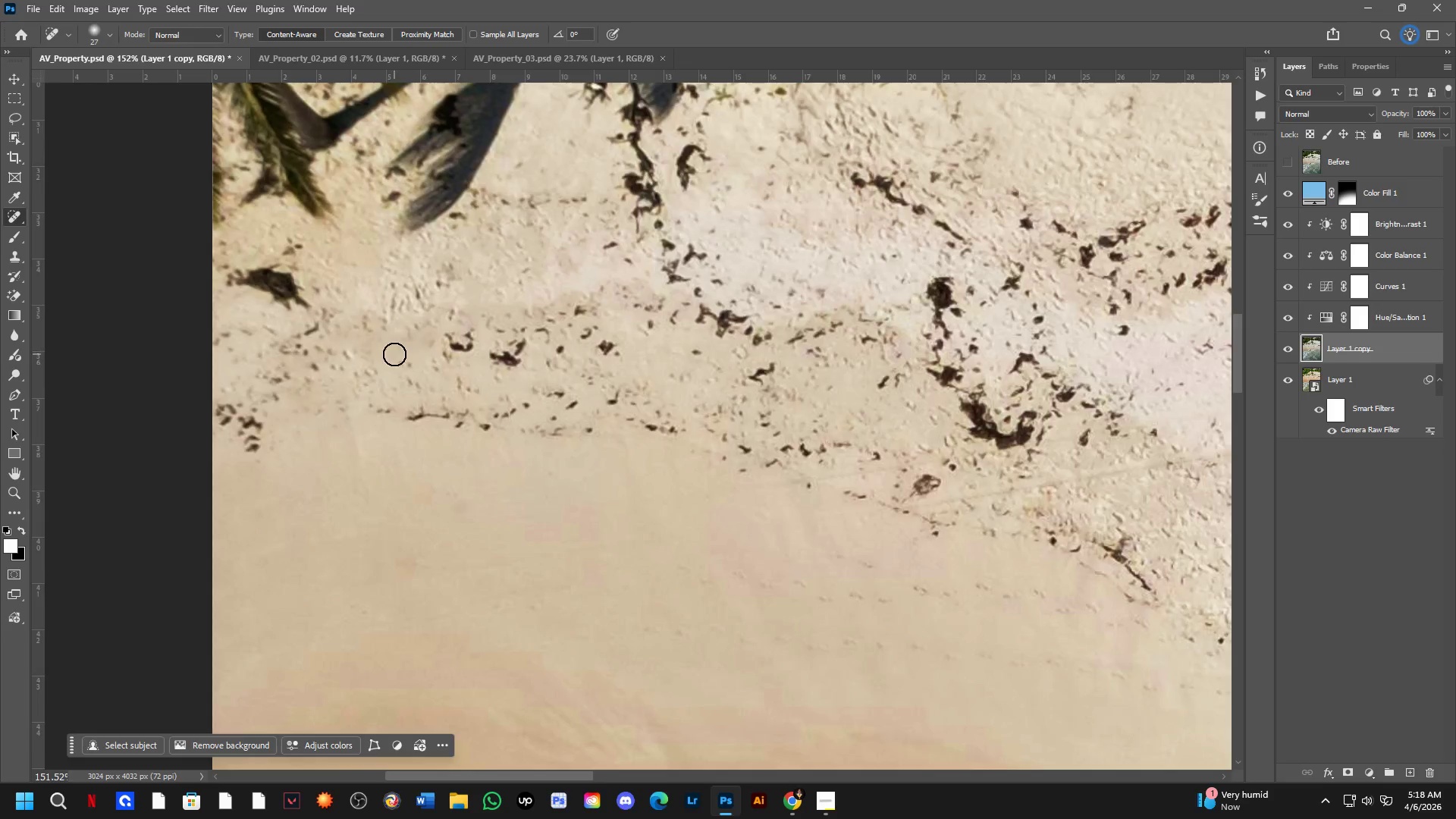 
scroll: coordinate [348, 338], scroll_direction: up, amount: 3.0
 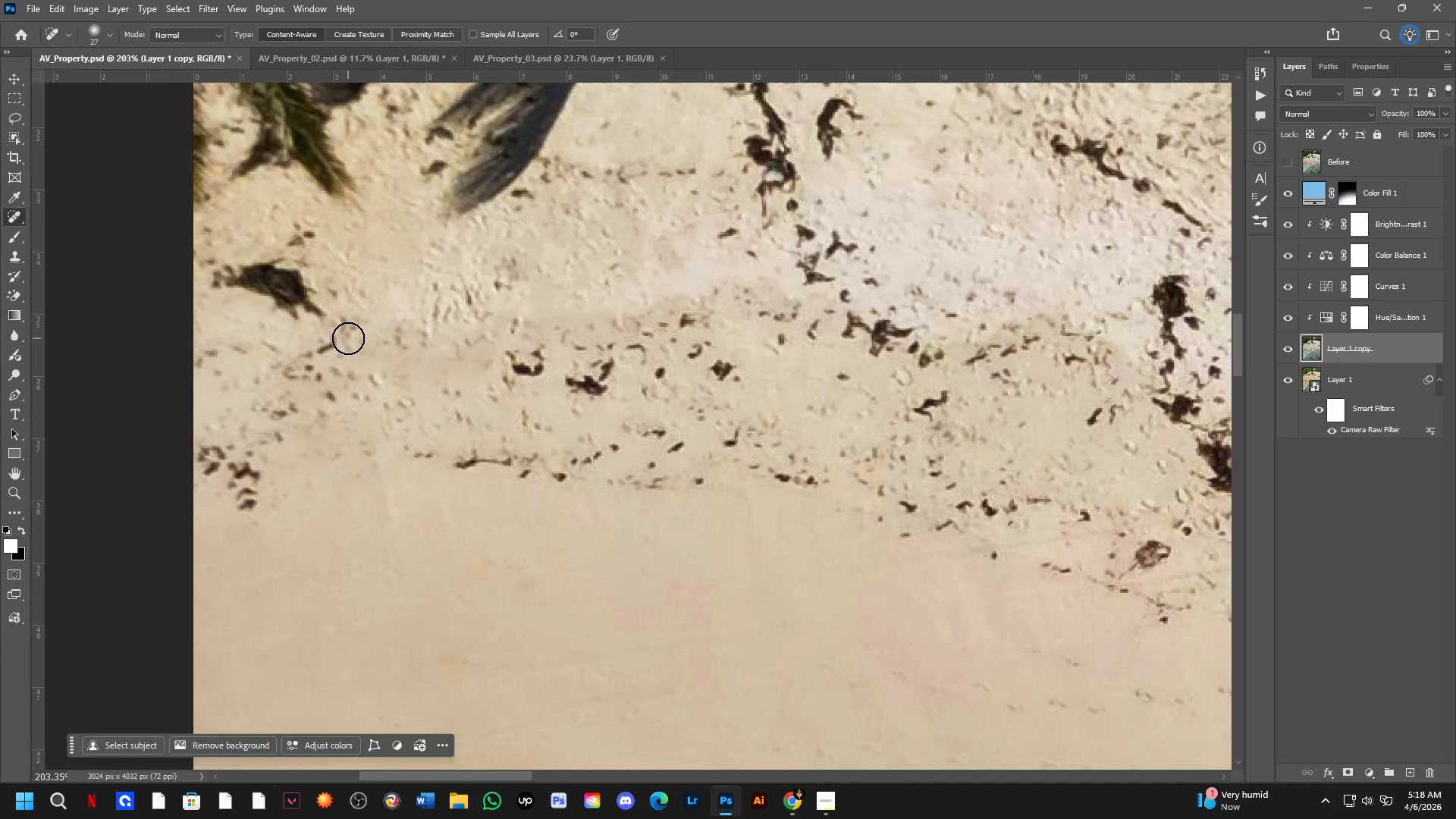 
scroll: coordinate [291, 333], scroll_direction: down, amount: 8.0
 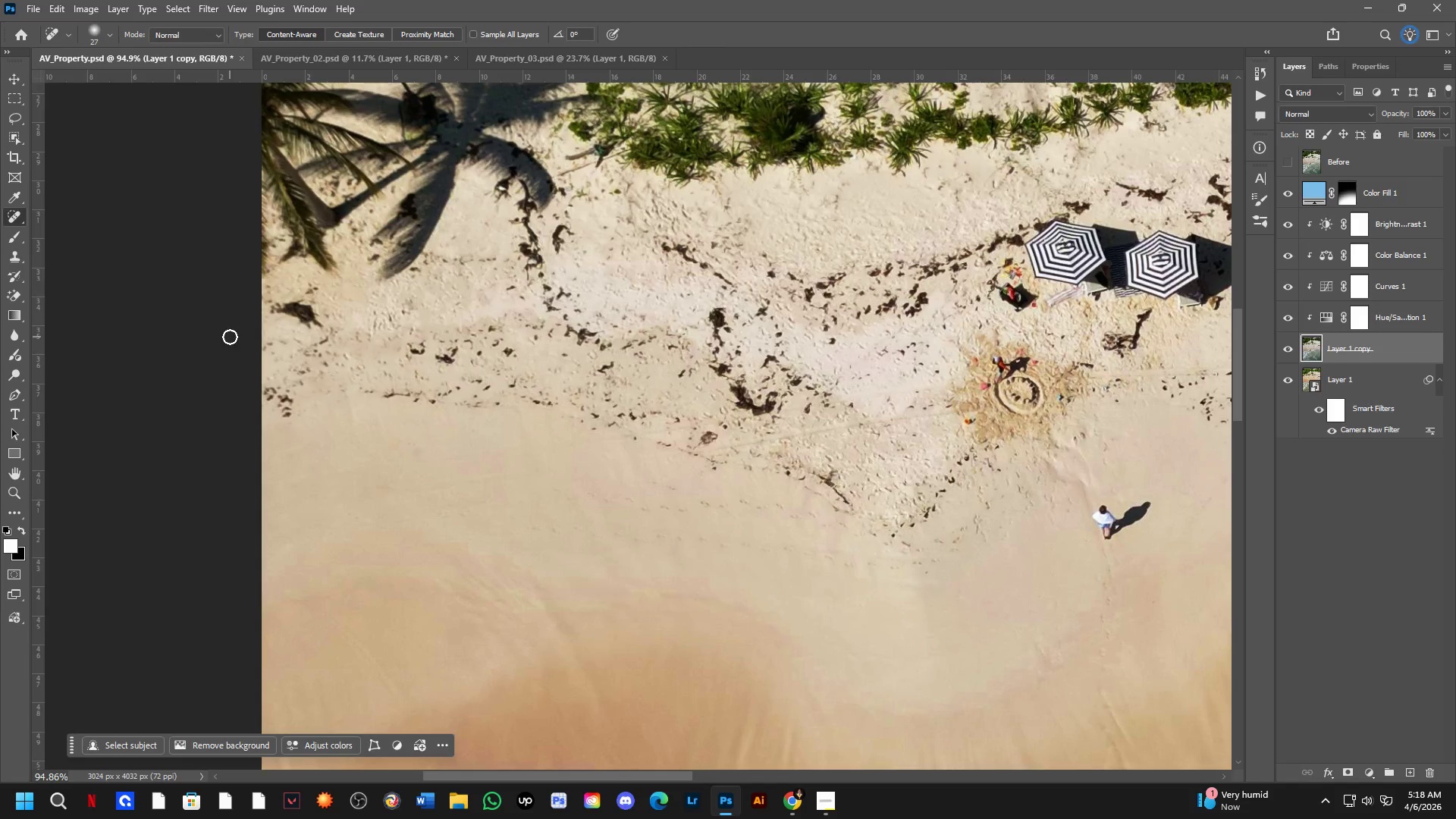 
hold_key(key=Space, duration=0.73)
 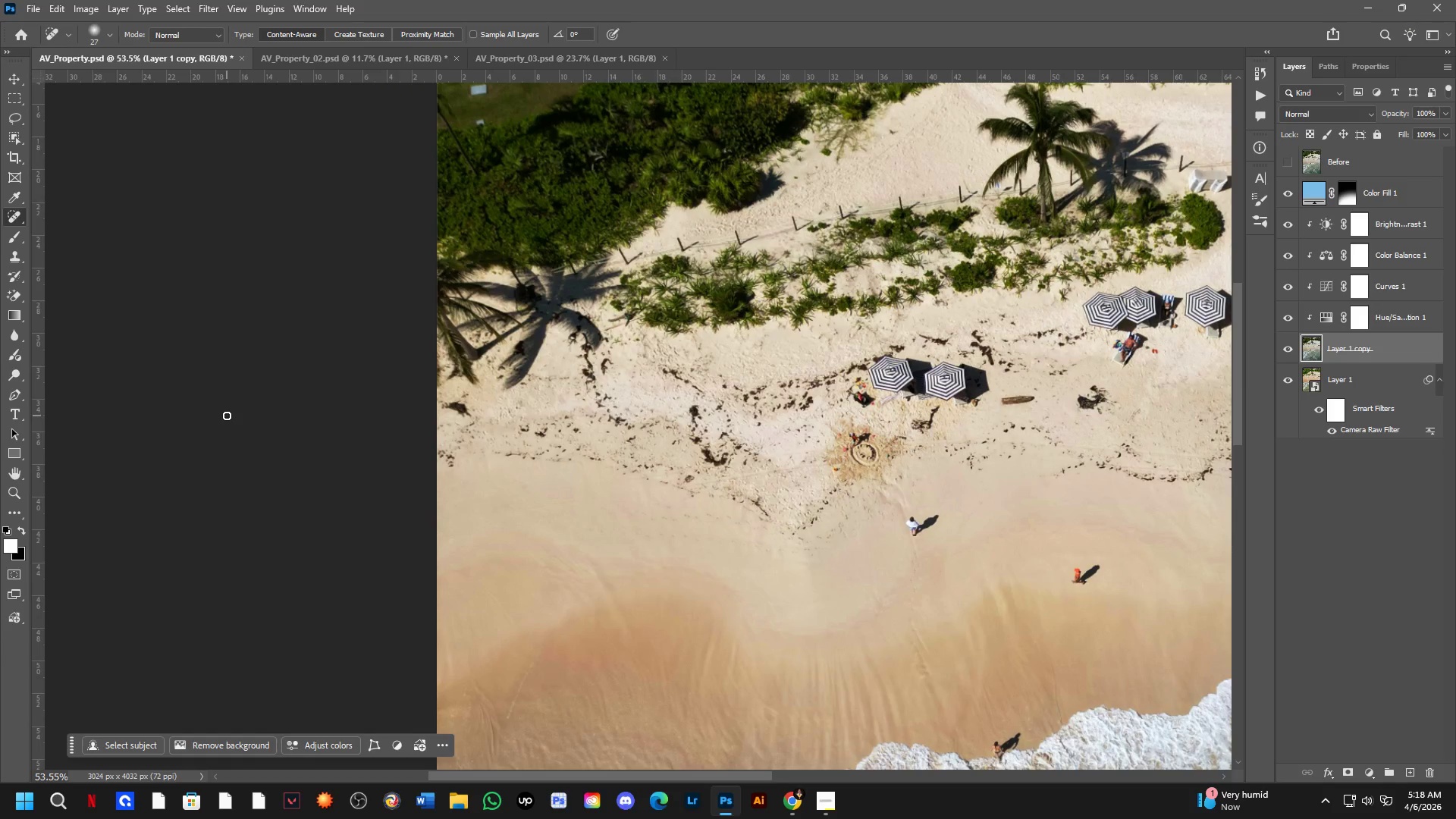 
scroll: coordinate [240, 345], scroll_direction: down, amount: 3.0
 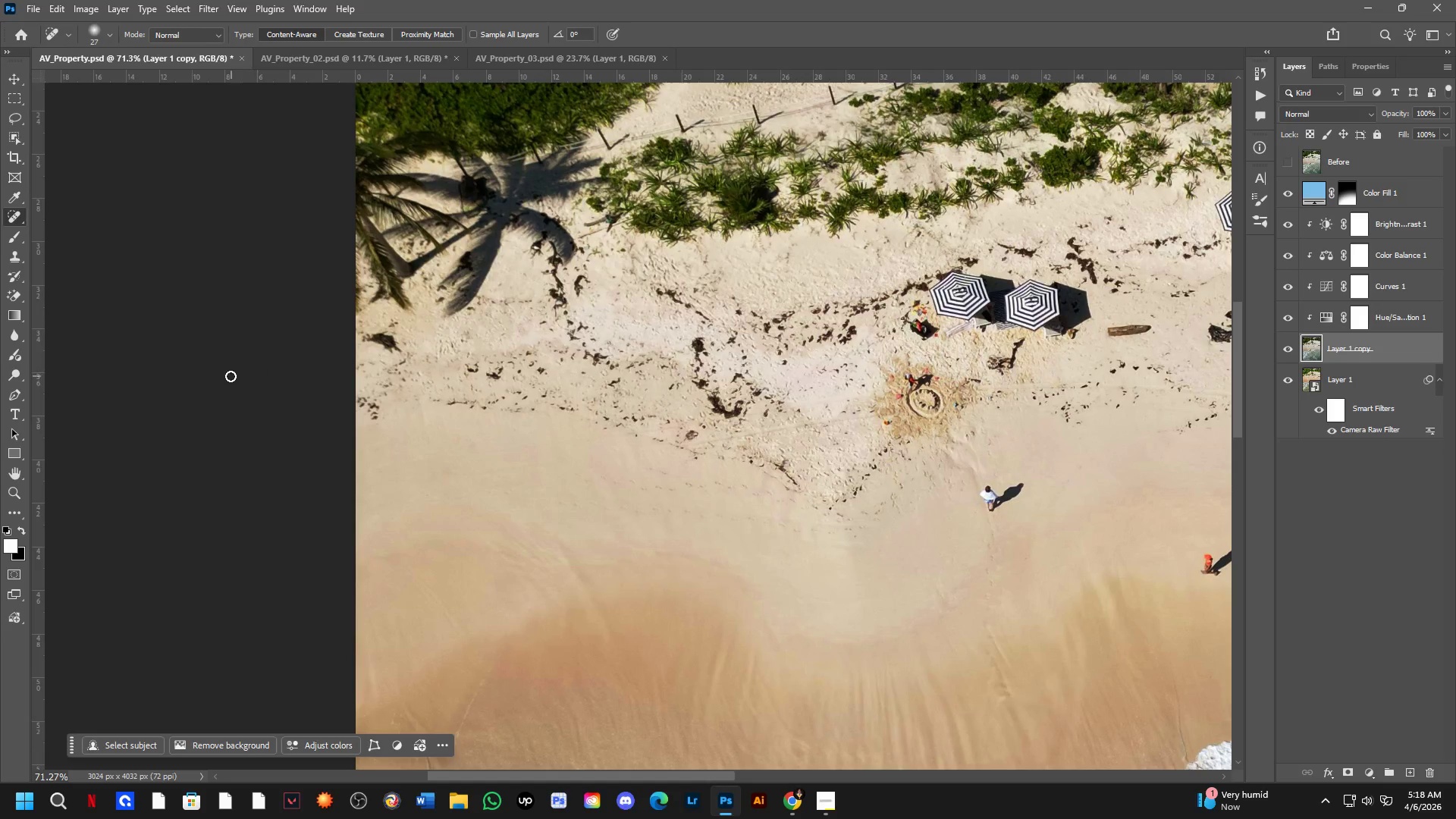 
left_click_drag(start_coordinate=[230, 376], to_coordinate=[244, 438])
 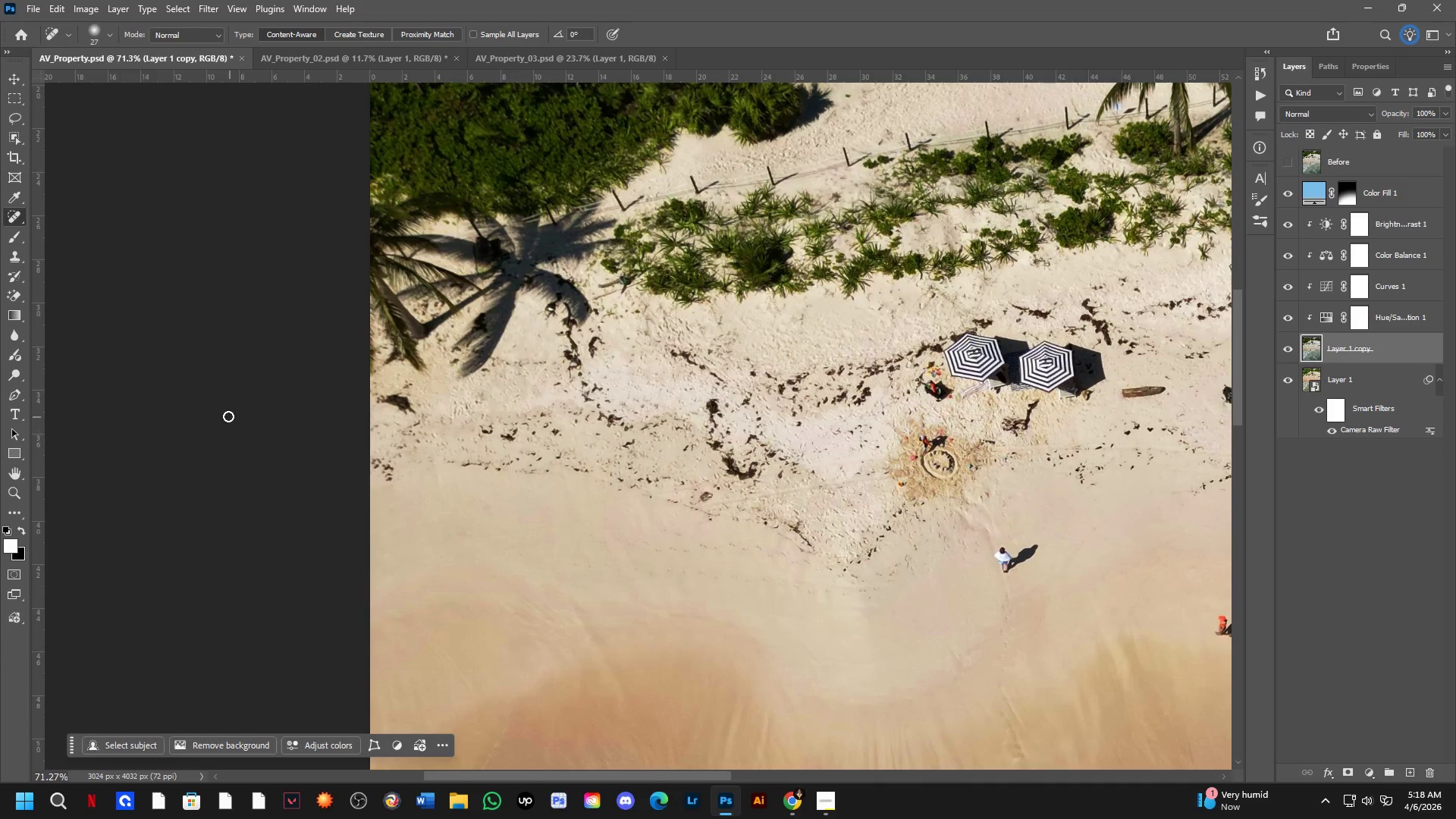 
hold_key(key=Space, duration=0.67)
 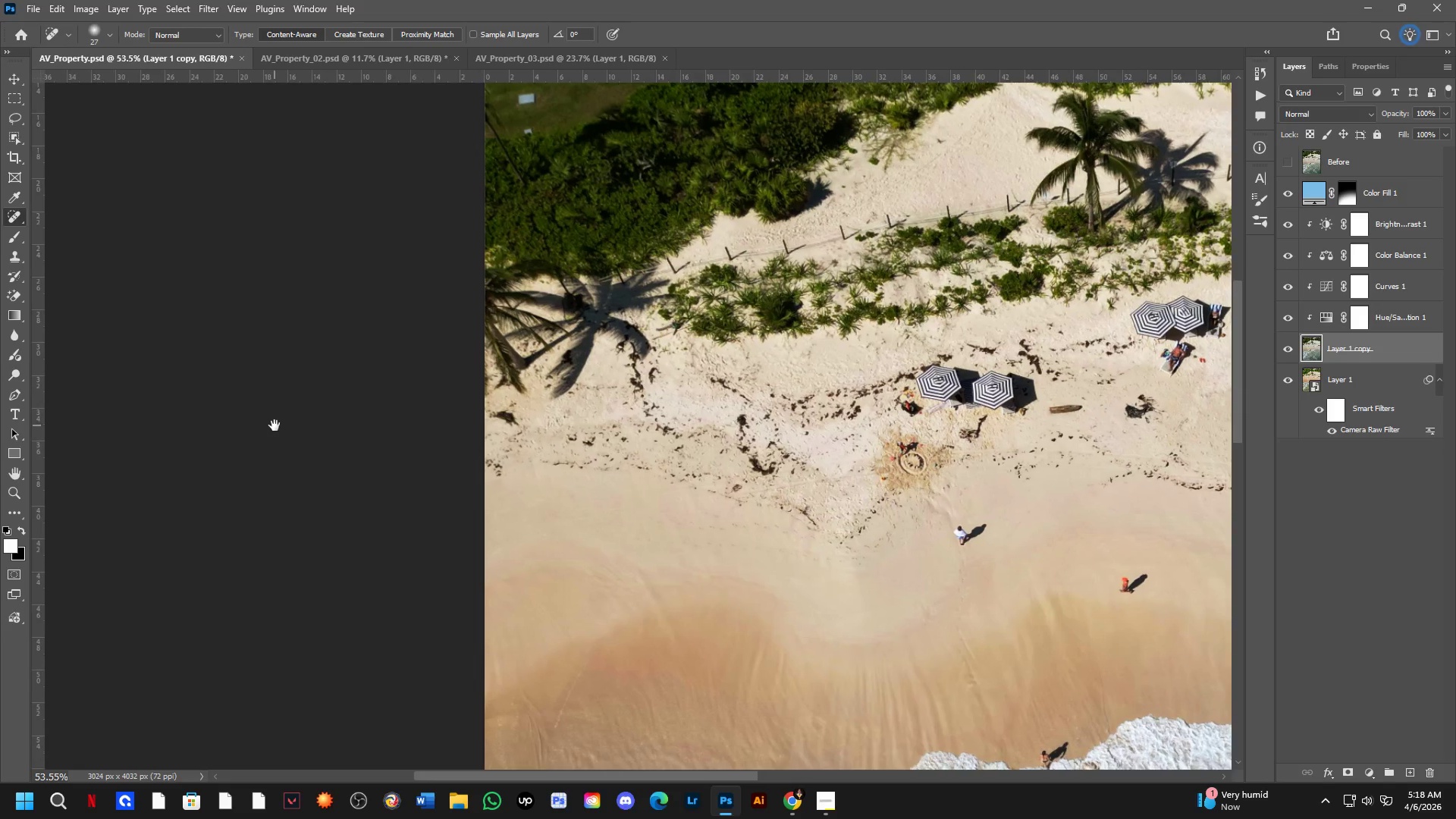 
left_click_drag(start_coordinate=[227, 416], to_coordinate=[275, 425])
 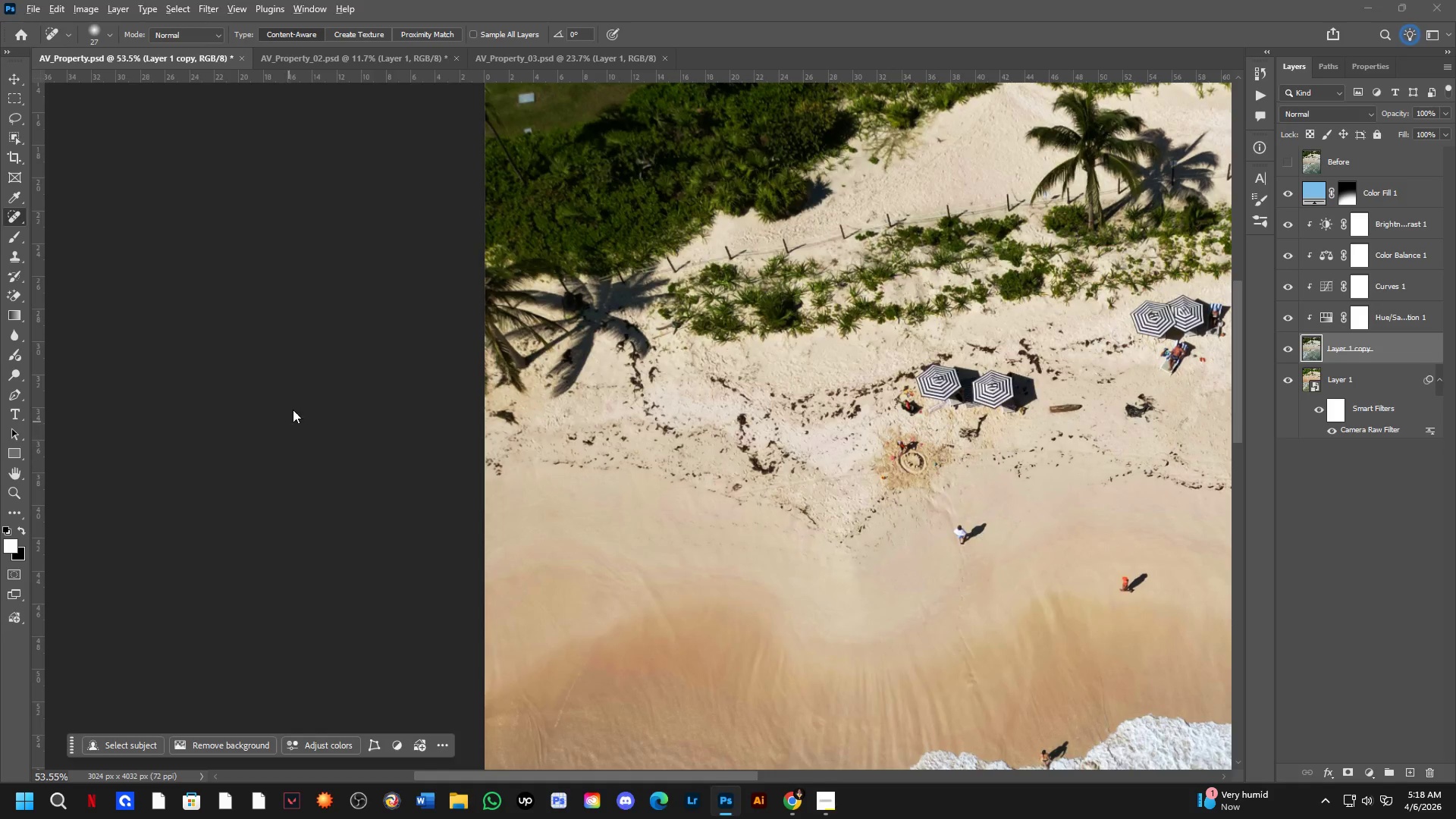 
scroll: coordinate [227, 416], scroll_direction: down, amount: 3.0
 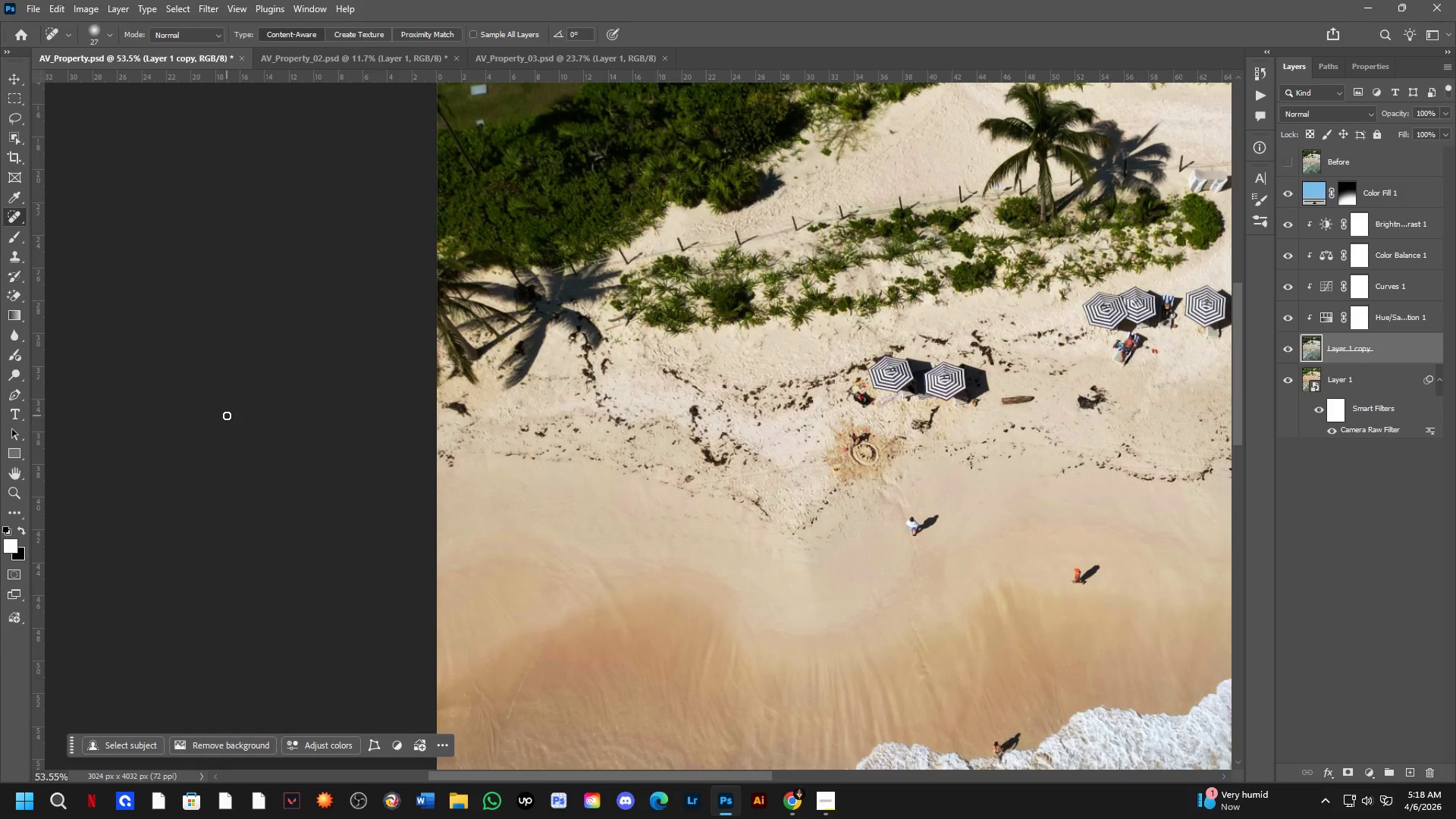 
key(Alt+AltLeft)
 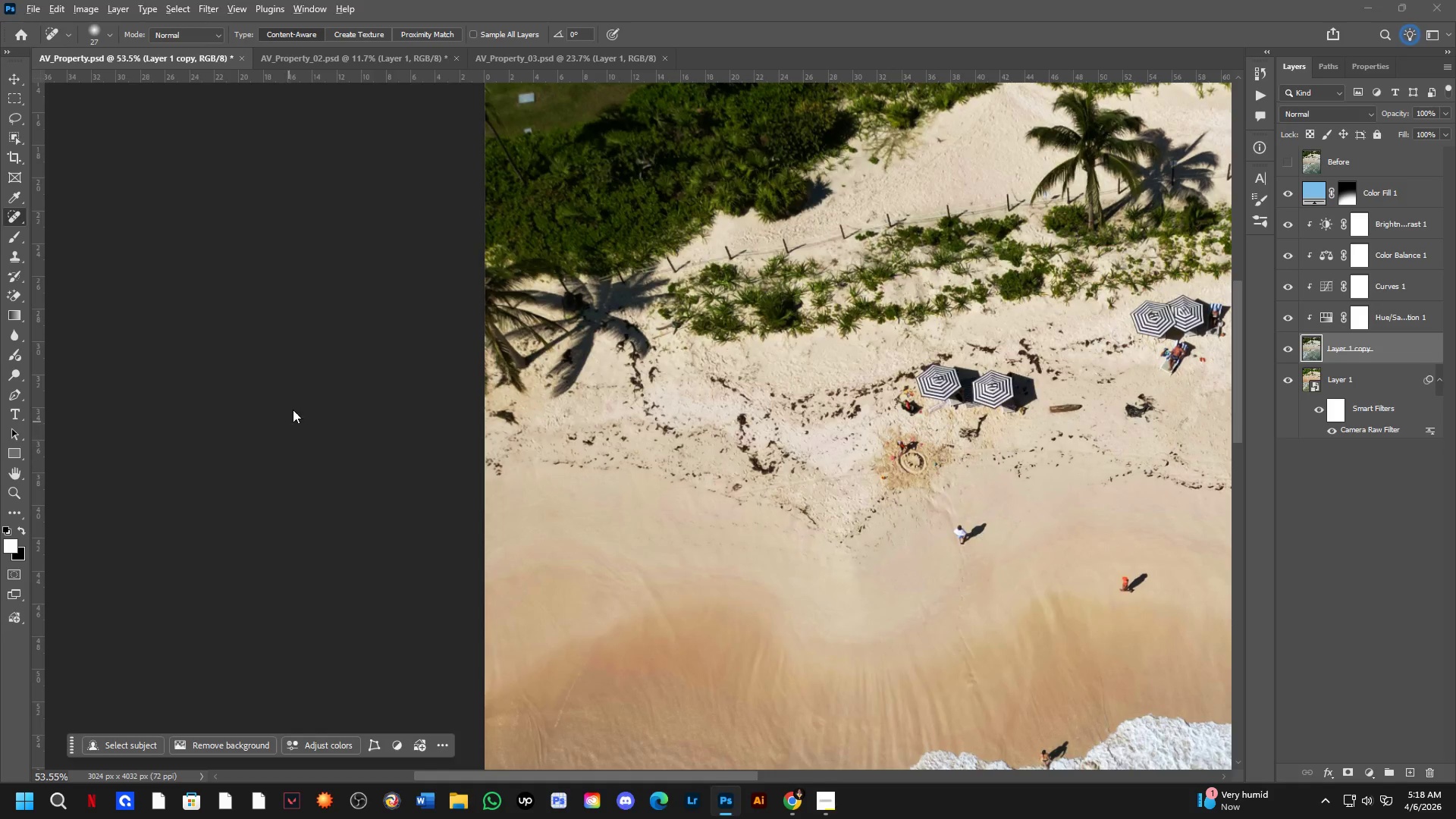 
key(Alt+Tab)